 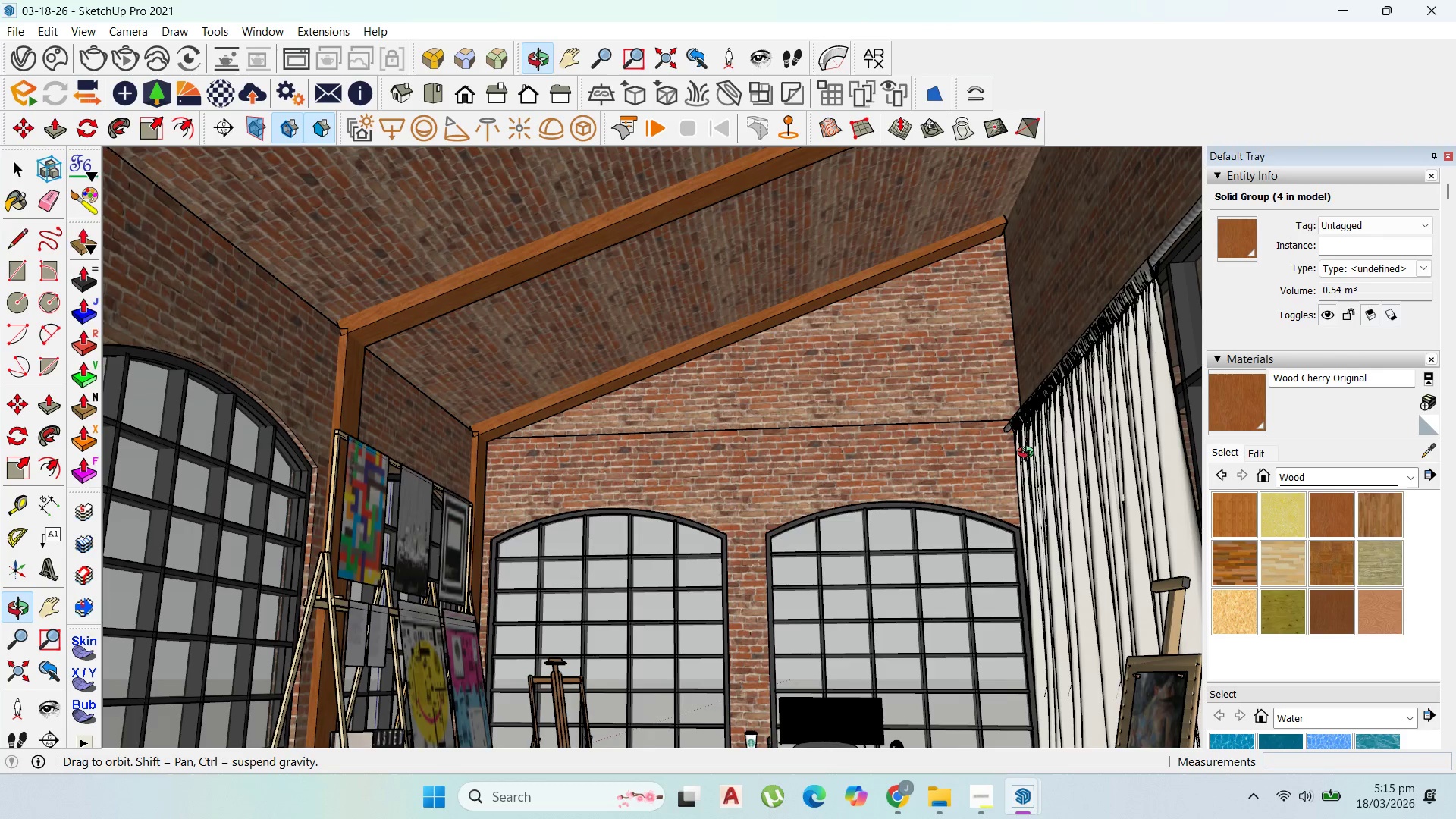 
scroll: coordinate [1006, 286], scroll_direction: up, amount: 29.0
 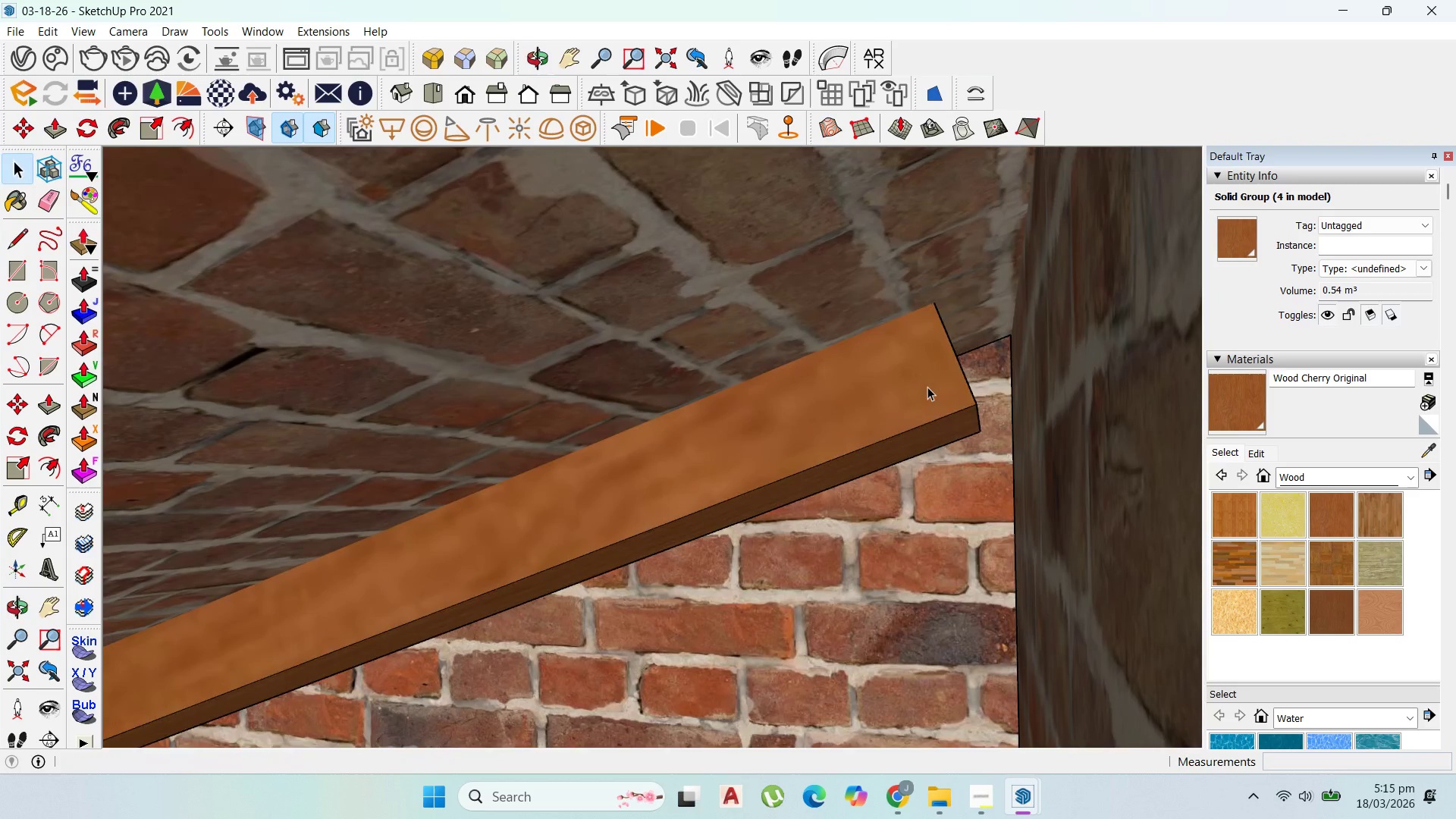 
double_click([927, 387])
 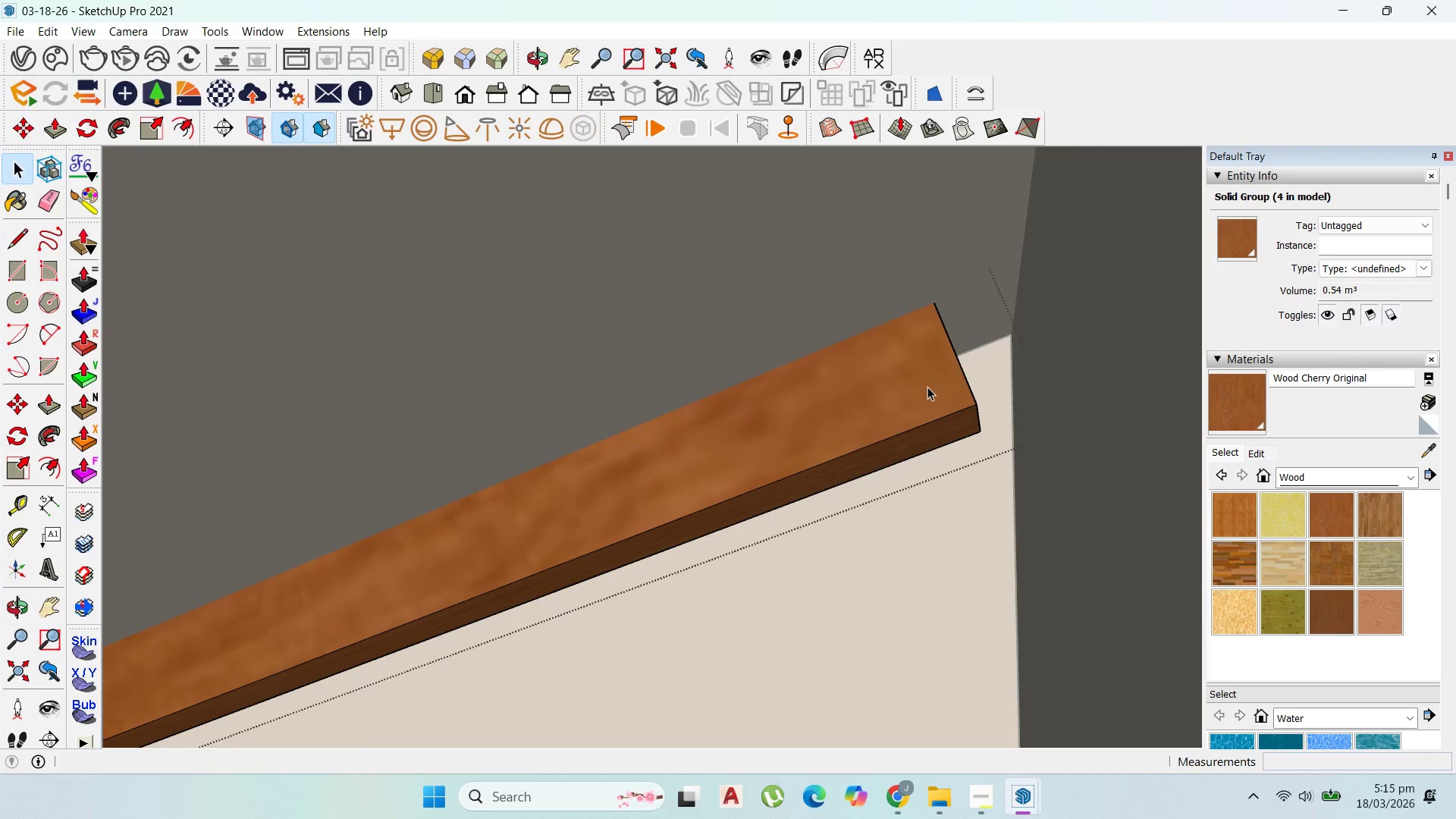 
triple_click([927, 387])
 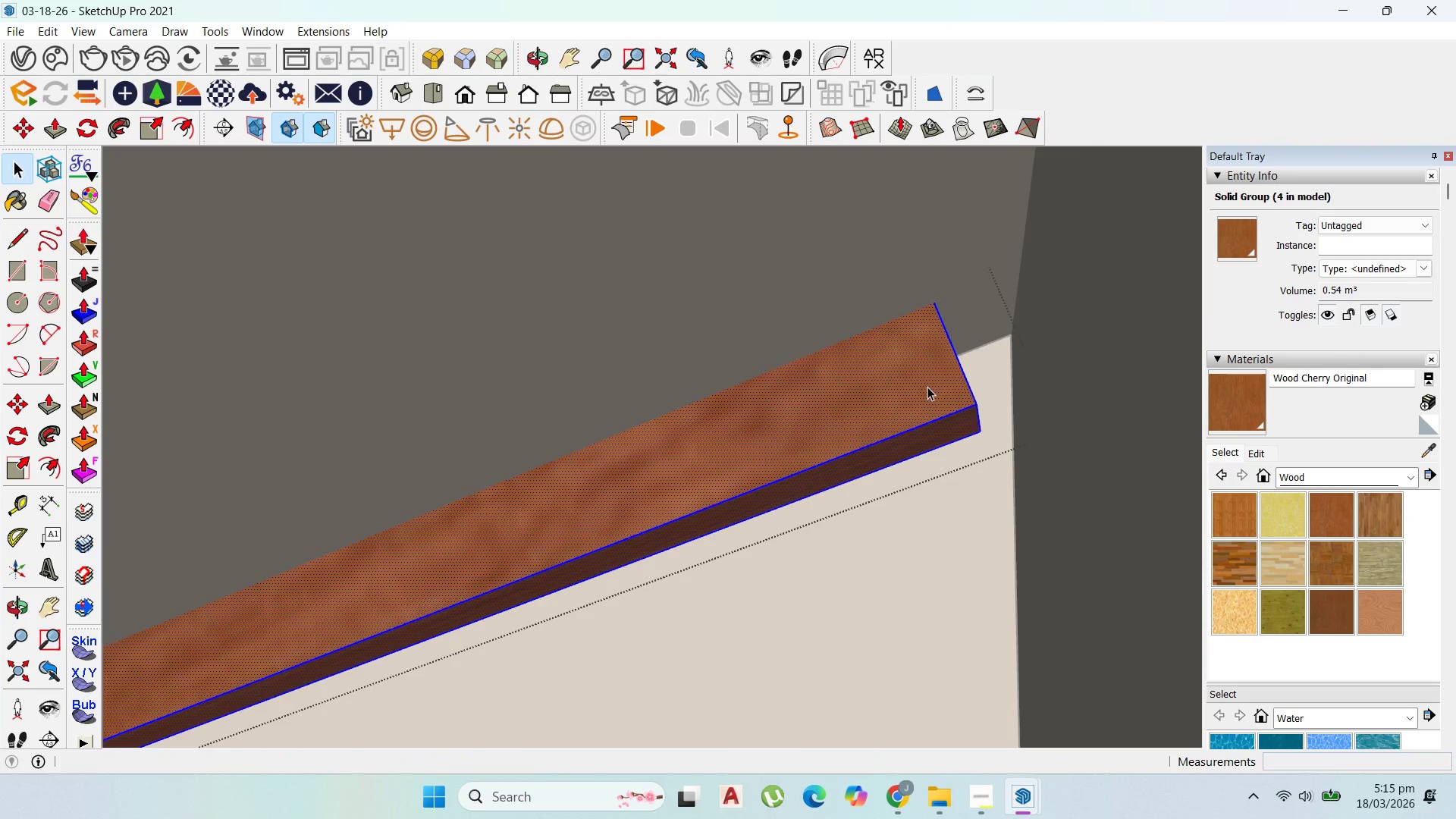 
triple_click([927, 387])
 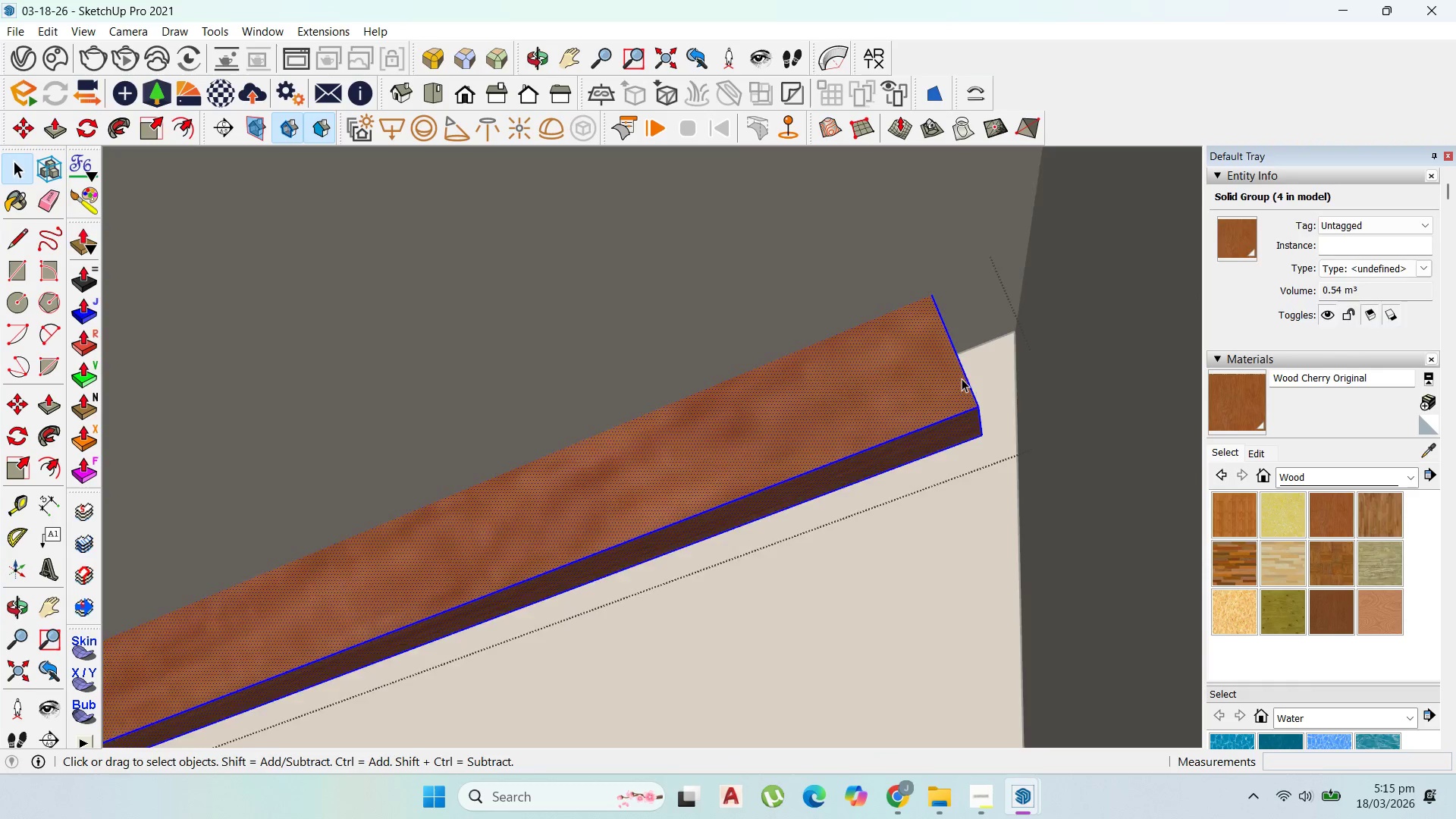 
scroll: coordinate [965, 375], scroll_direction: up, amount: 6.0
 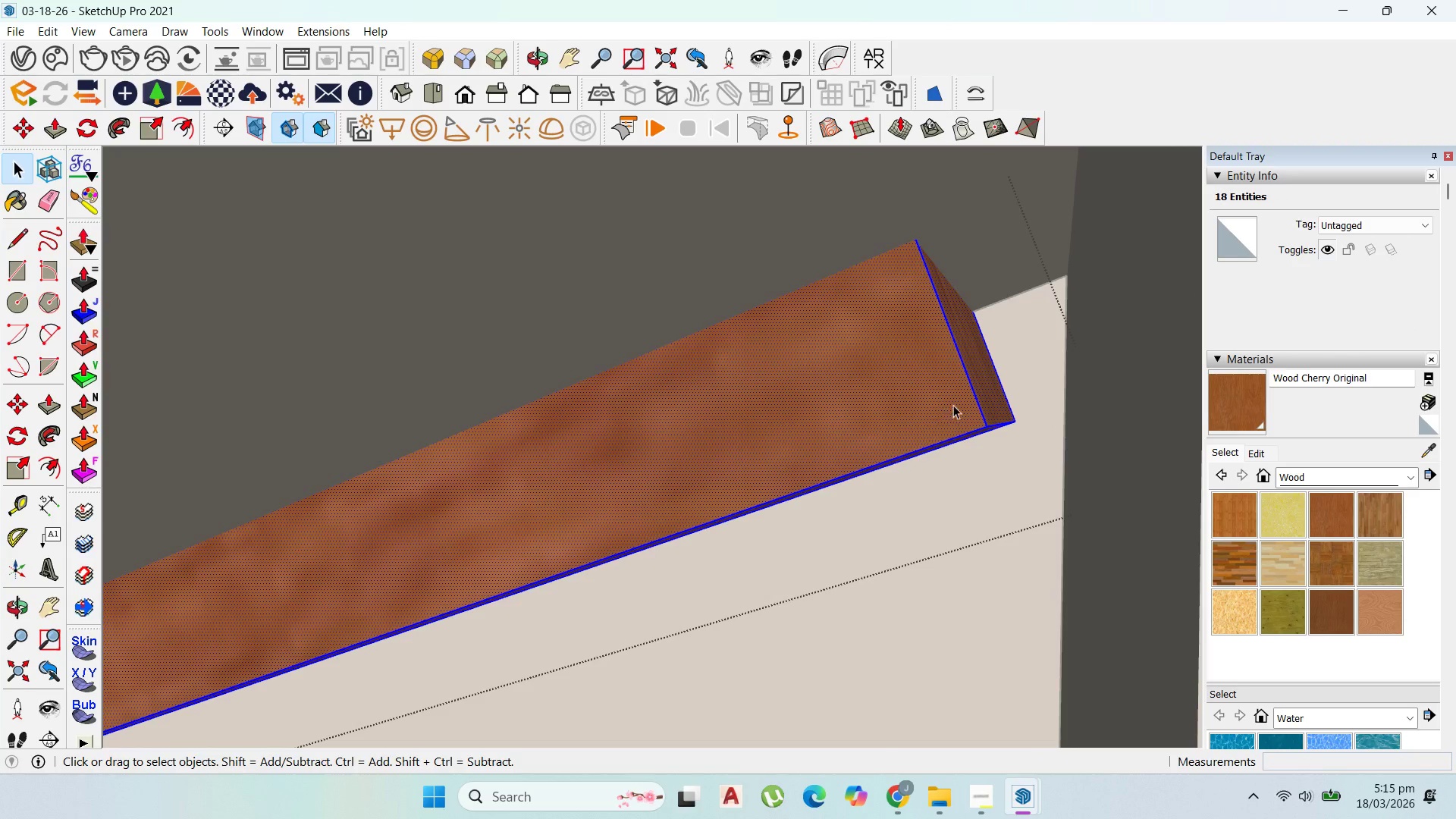 
key(P)
 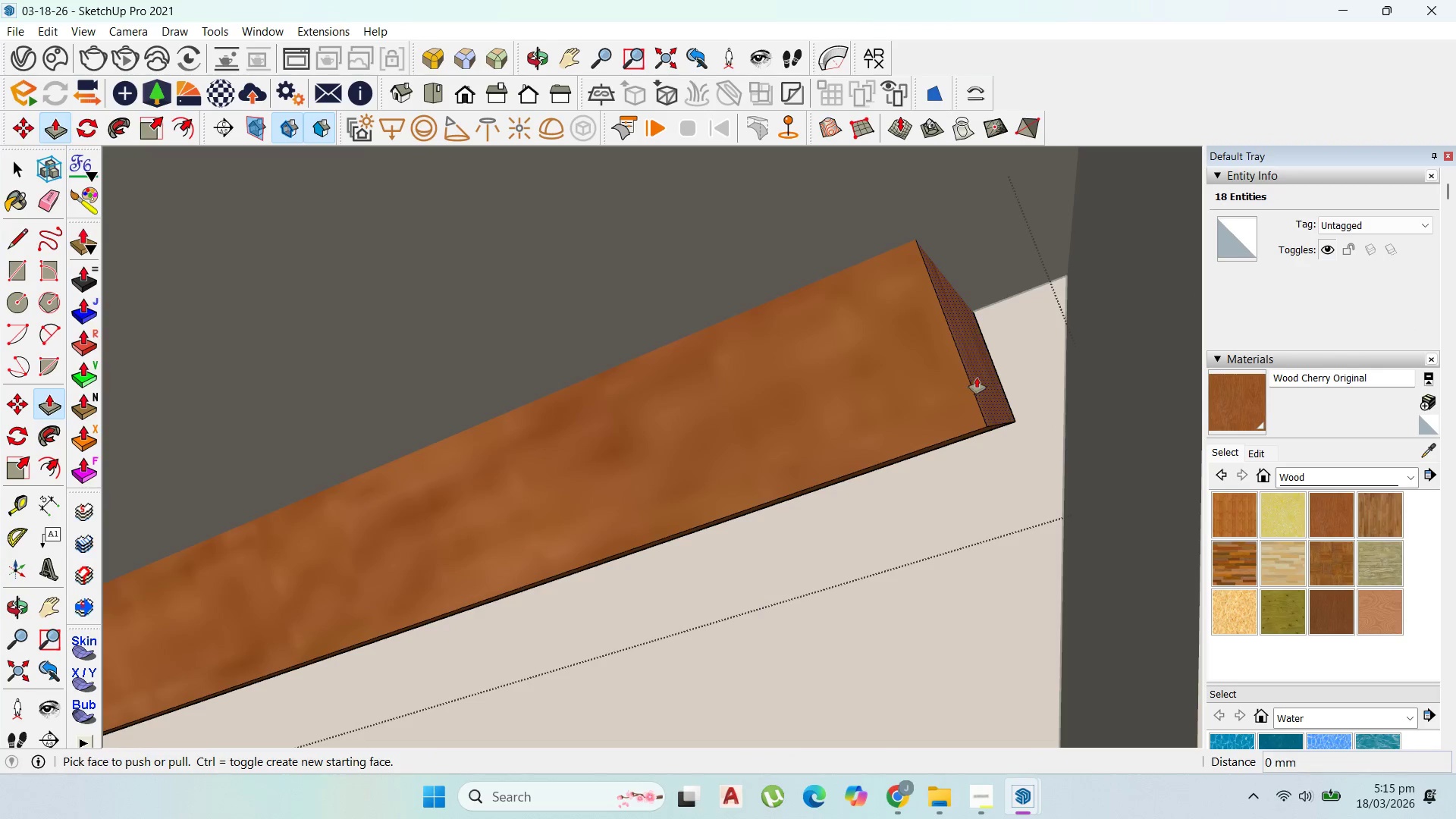 
left_click_drag(start_coordinate=[977, 378], to_coordinate=[1122, 341])
 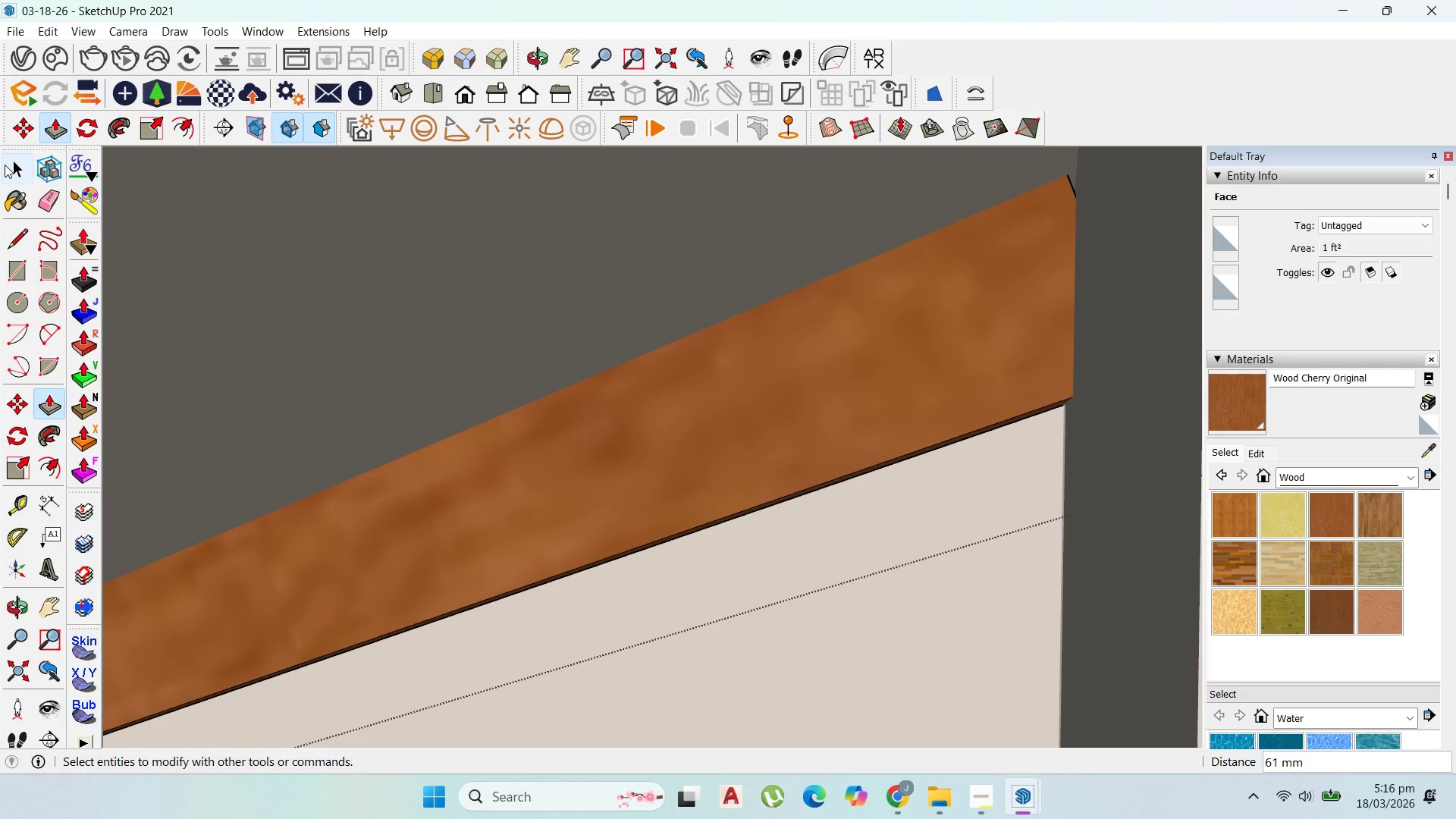 
key(Escape)
 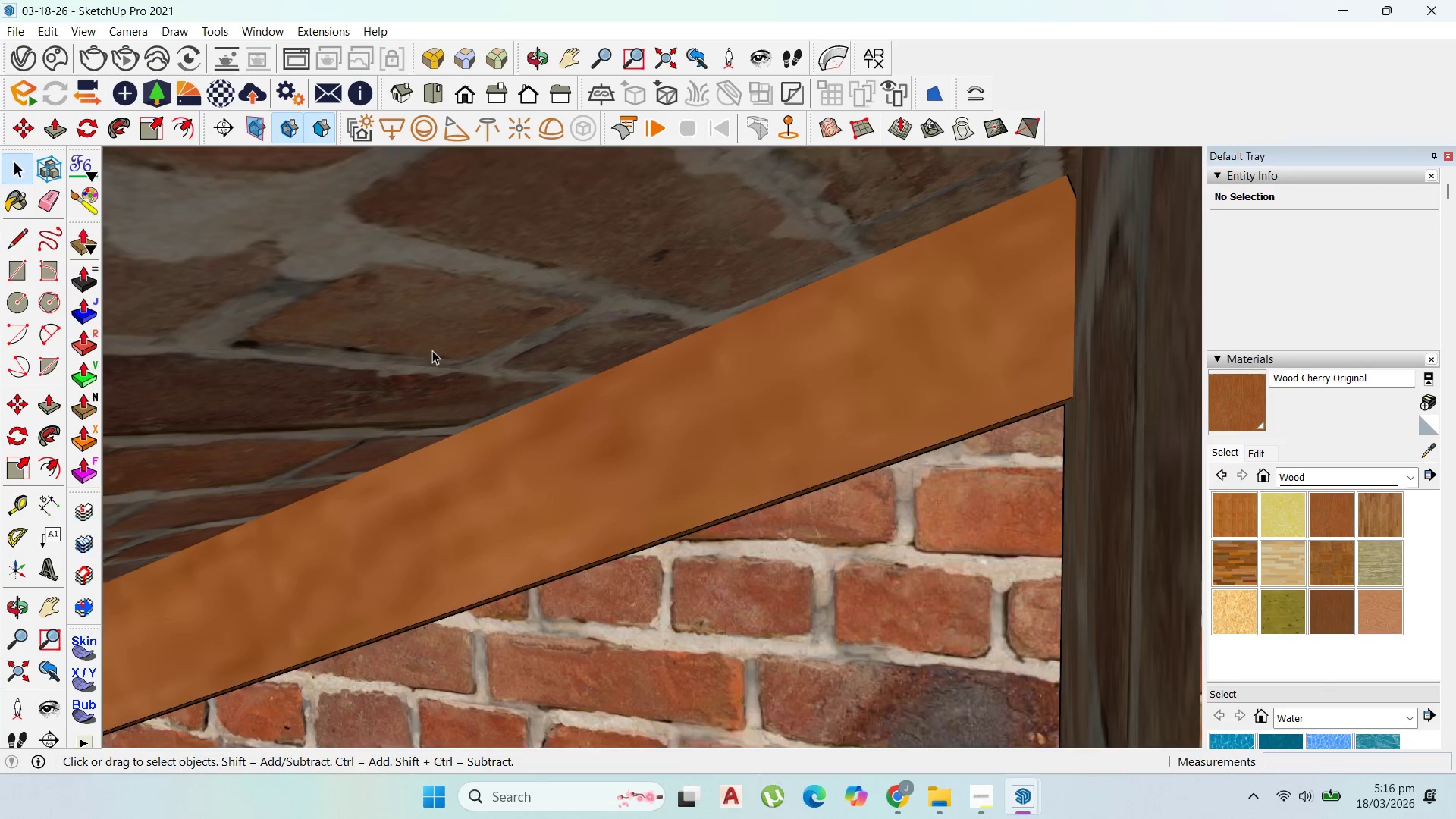 
scroll: coordinate [423, 346], scroll_direction: up, amount: 1.0
 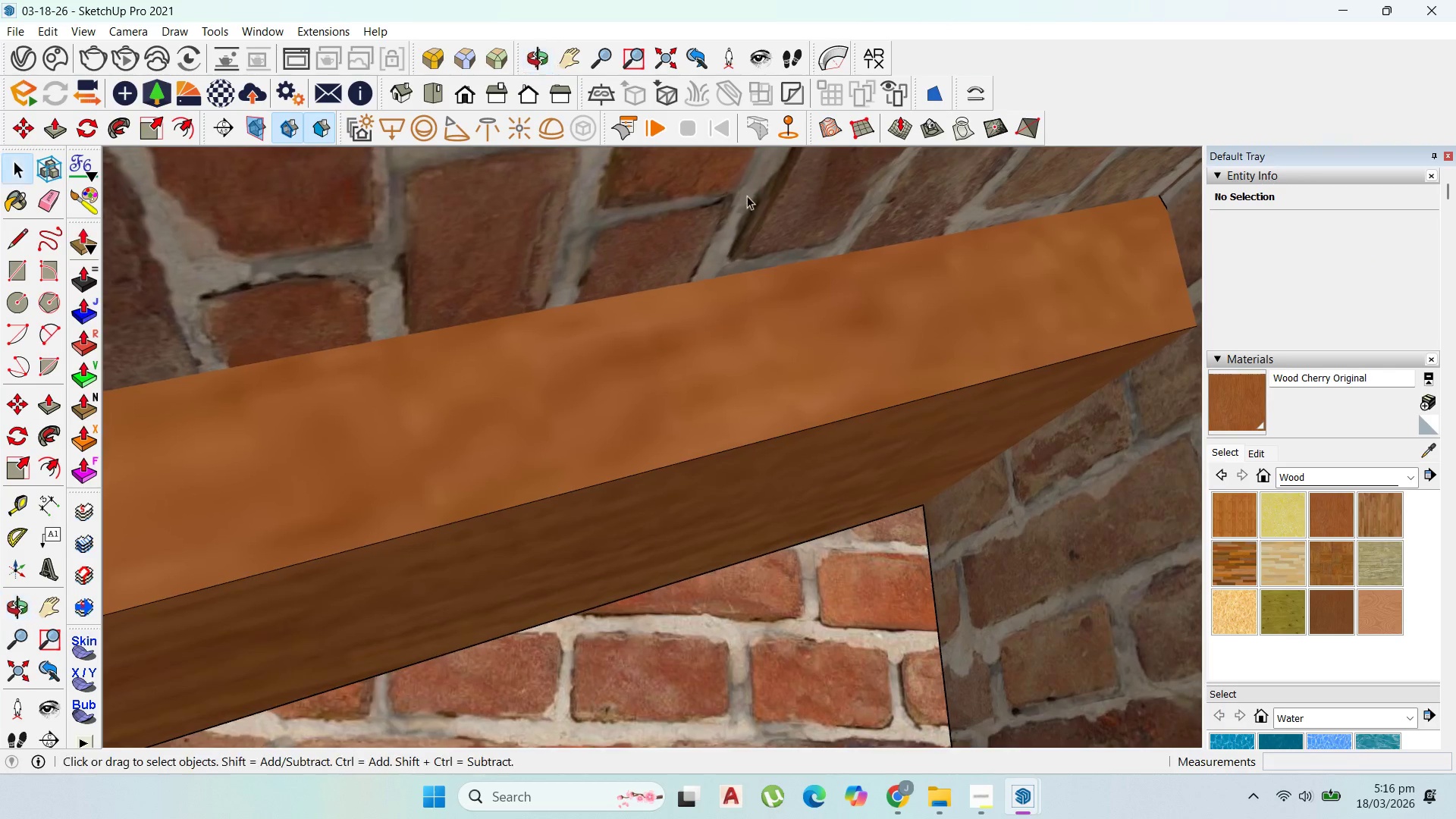 
scroll: coordinate [827, 341], scroll_direction: down, amount: 32.0
 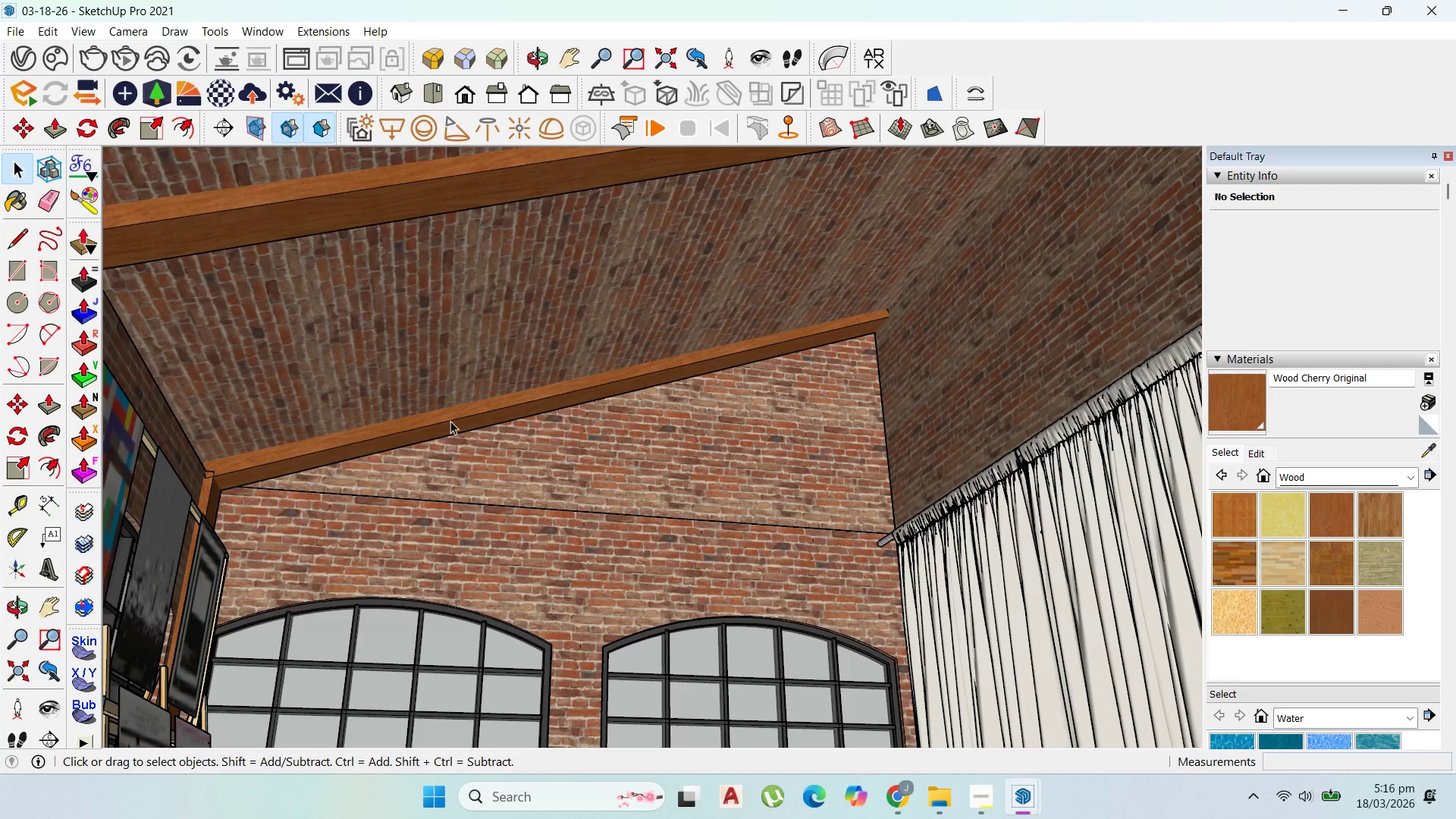 
left_click([436, 422])
 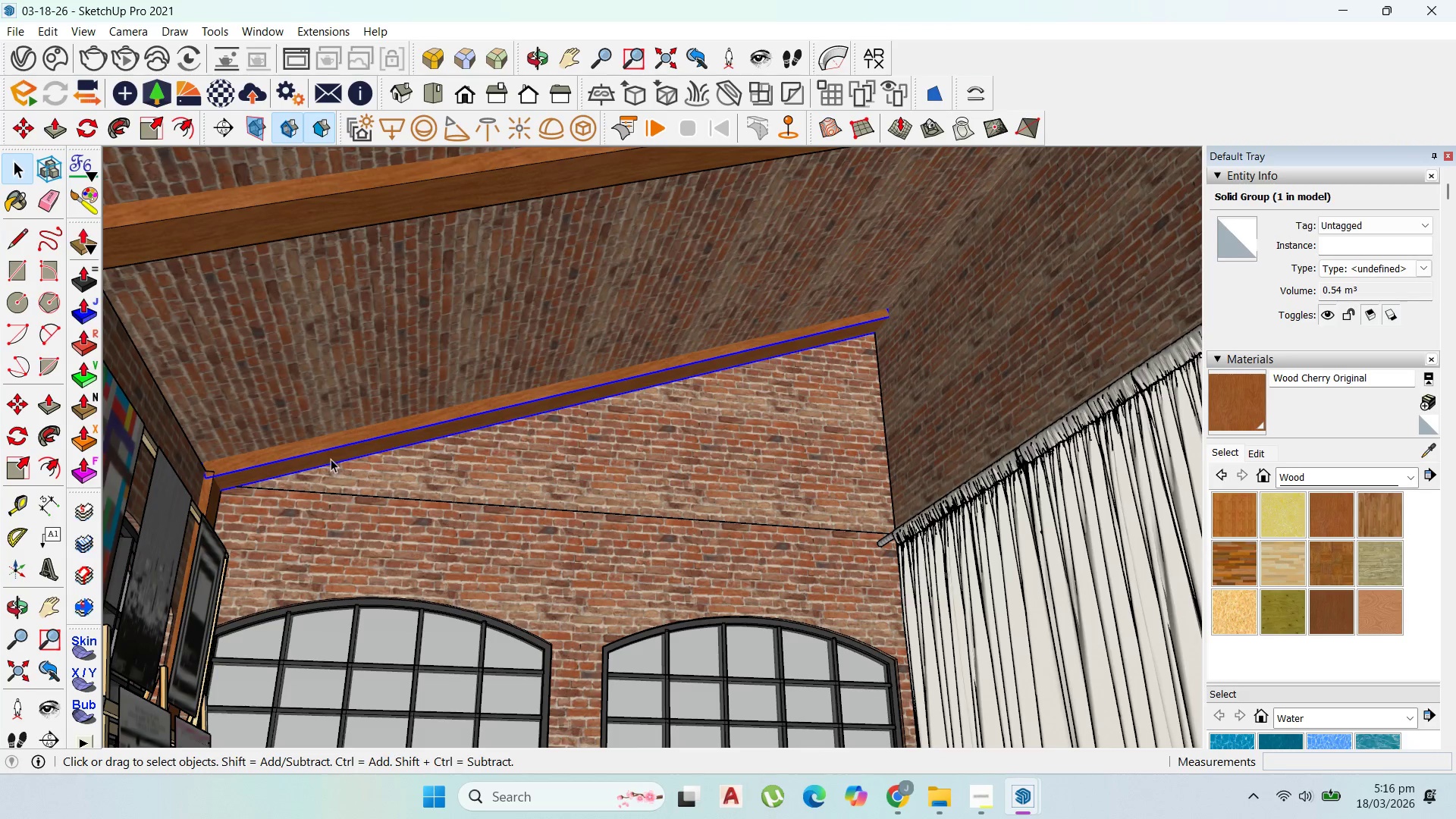 
key(M)
 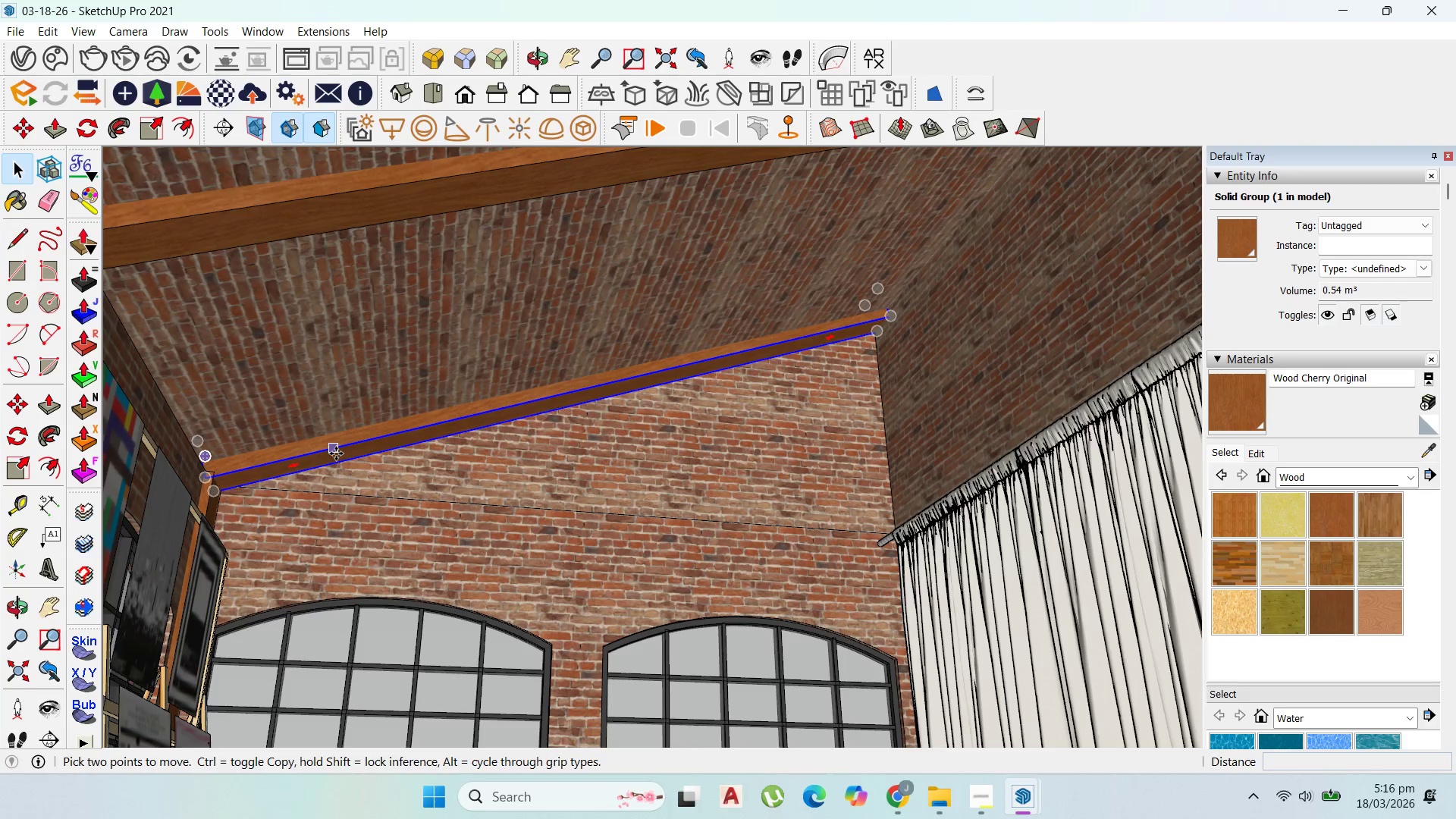 
left_click([337, 453])
 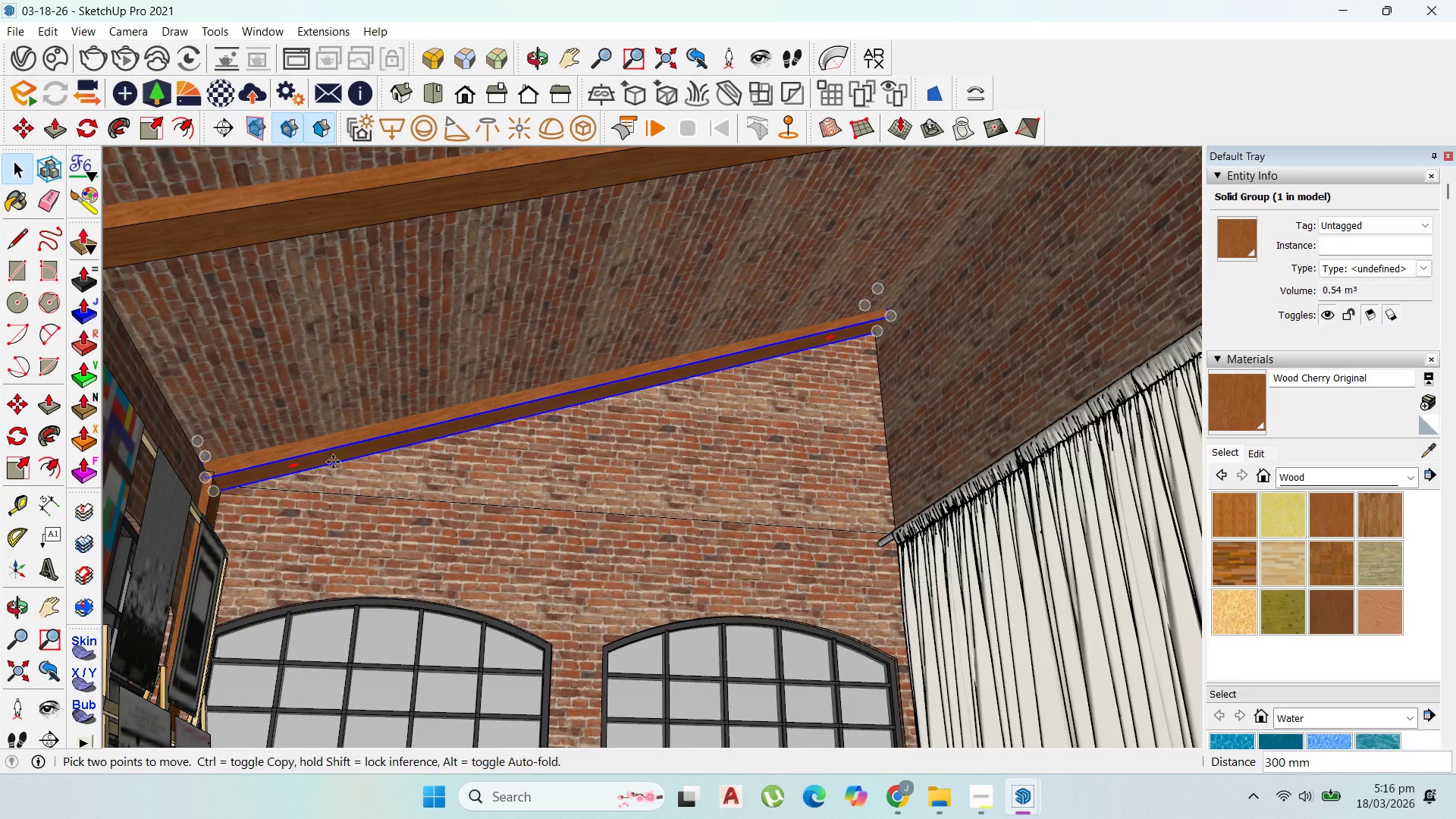 
key(Control+ControlLeft)
 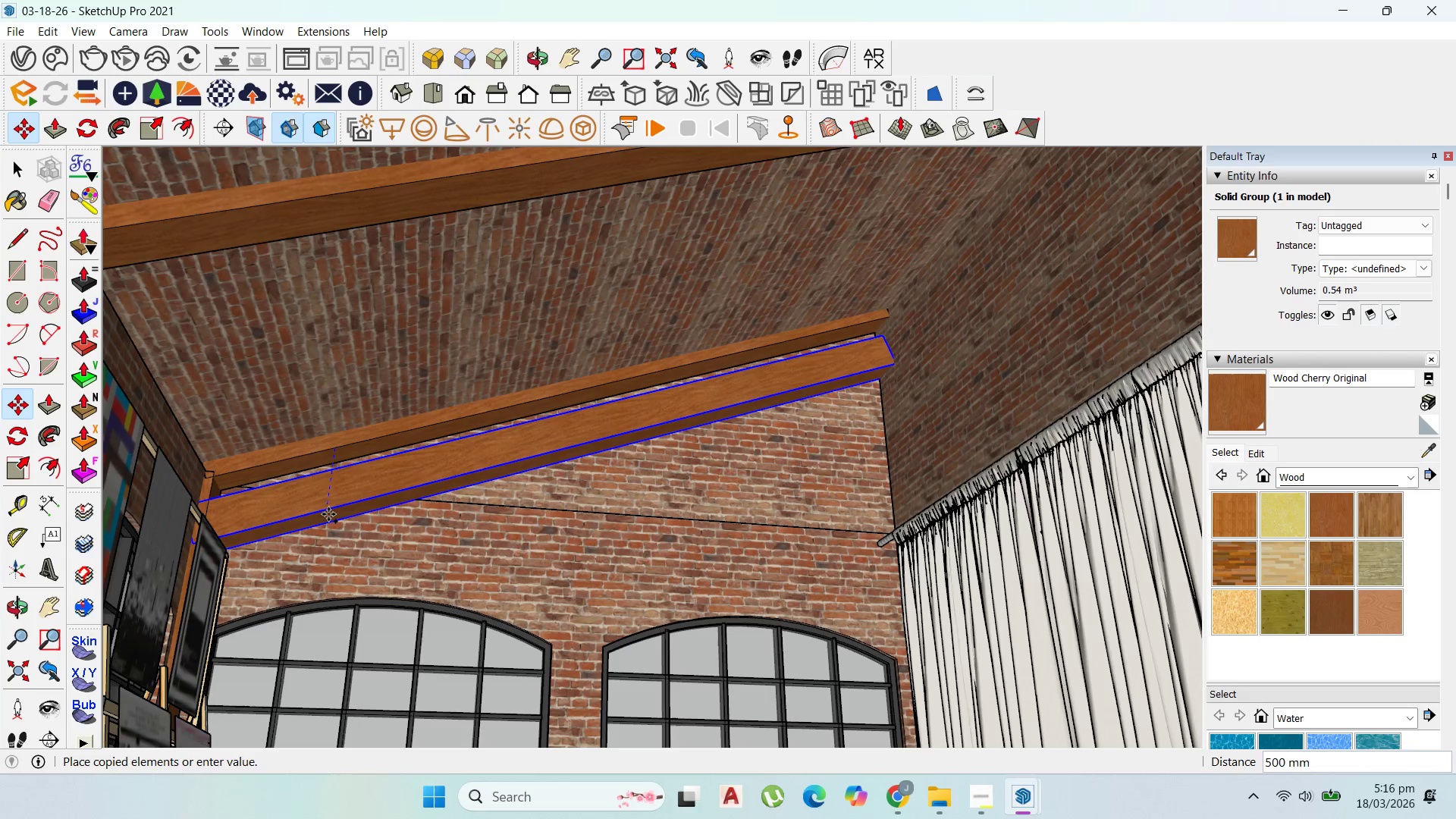 
left_click([329, 515])
 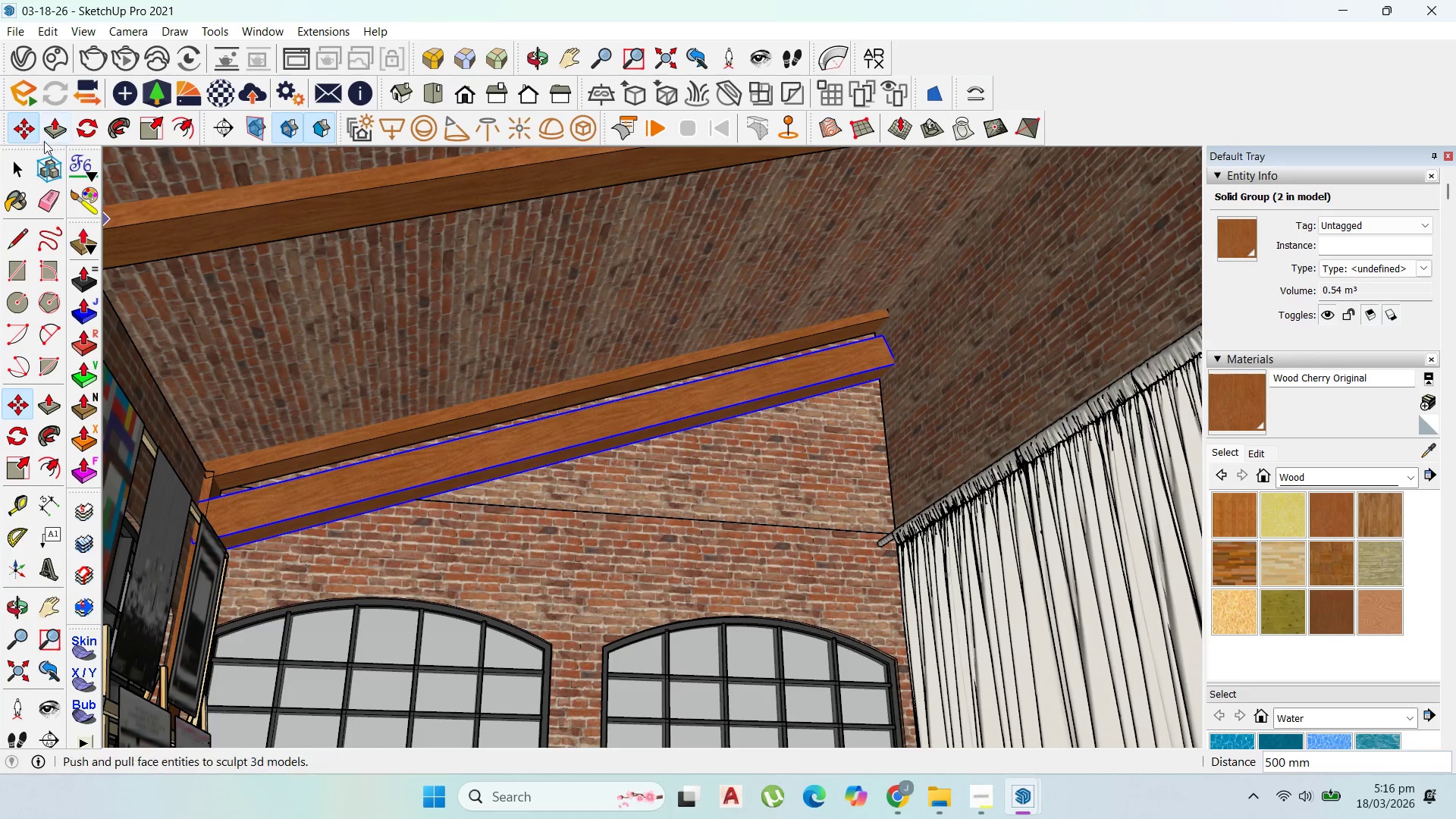 
left_click([29, 132])
 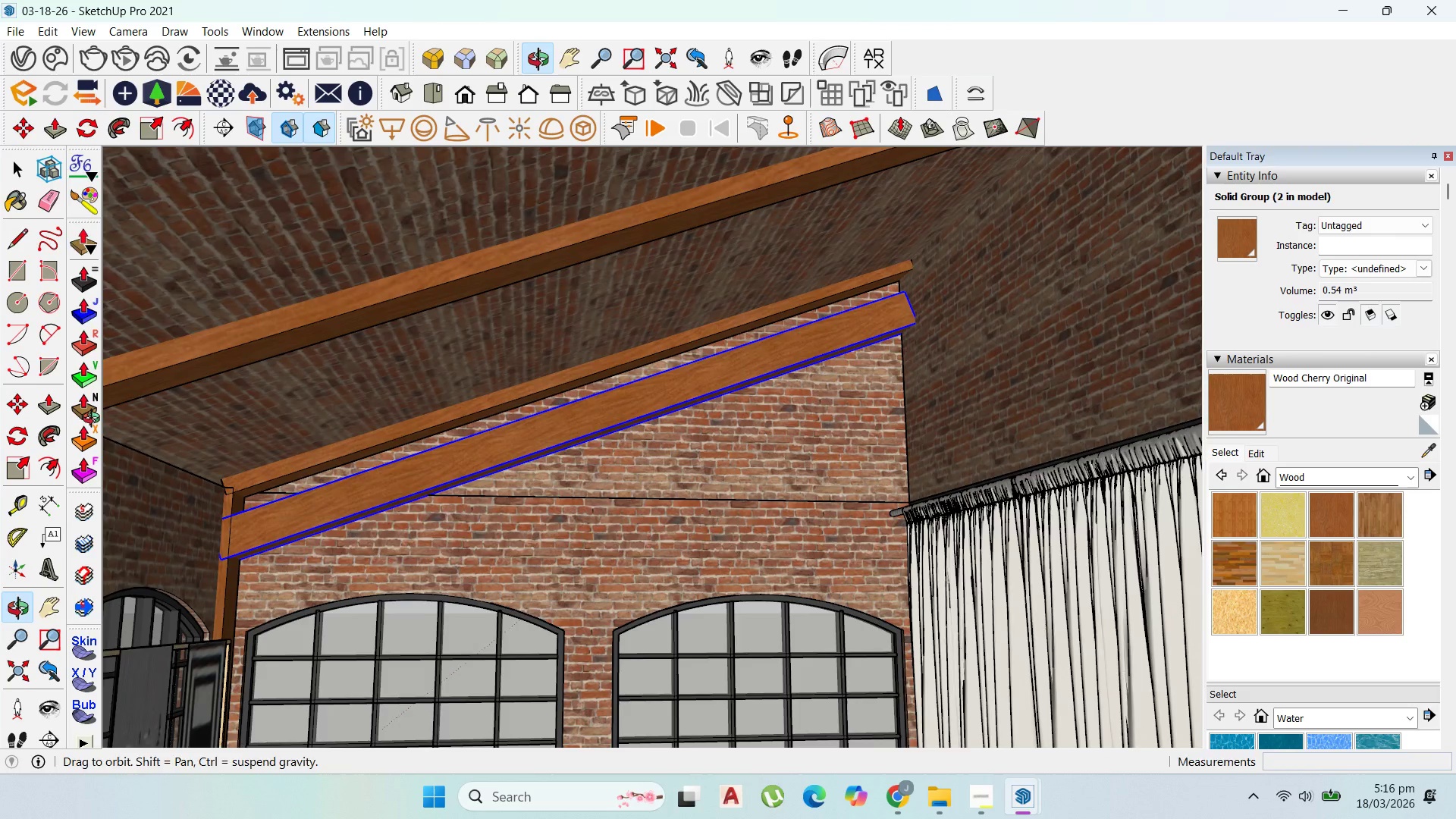 
scroll: coordinate [222, 562], scroll_direction: up, amount: 4.0
 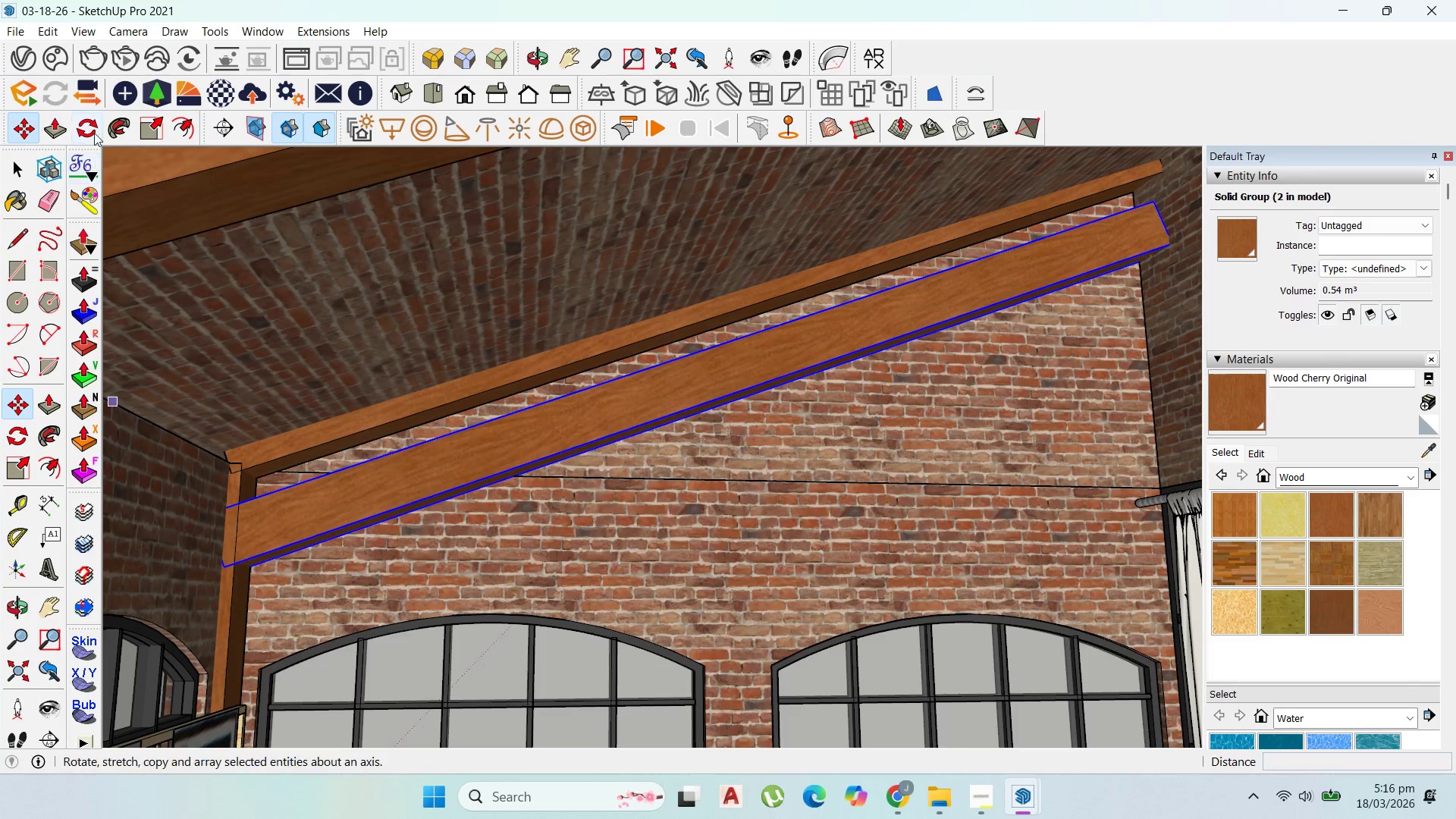 
left_click([91, 125])
 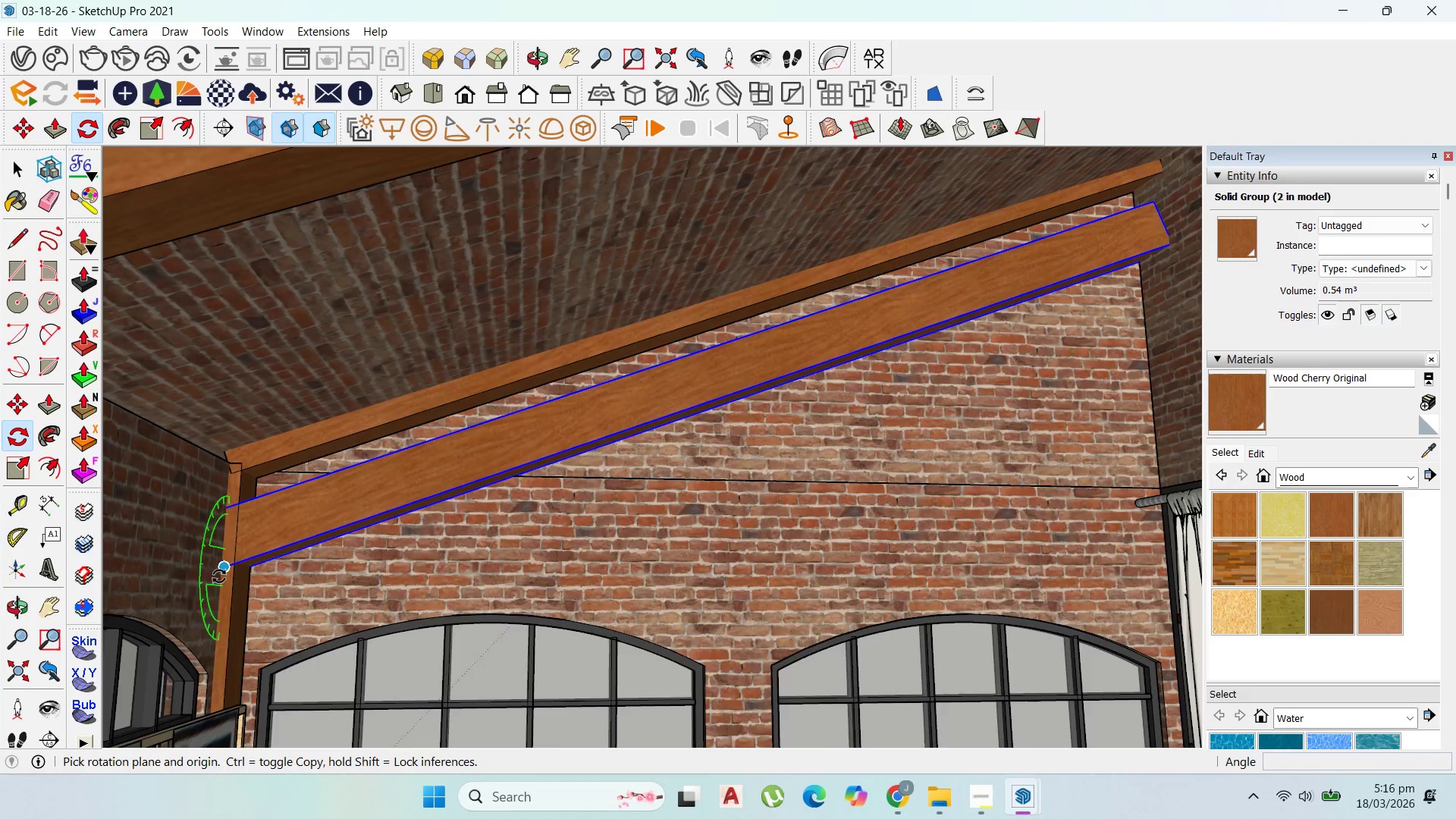 
scroll: coordinate [221, 578], scroll_direction: up, amount: 3.0
 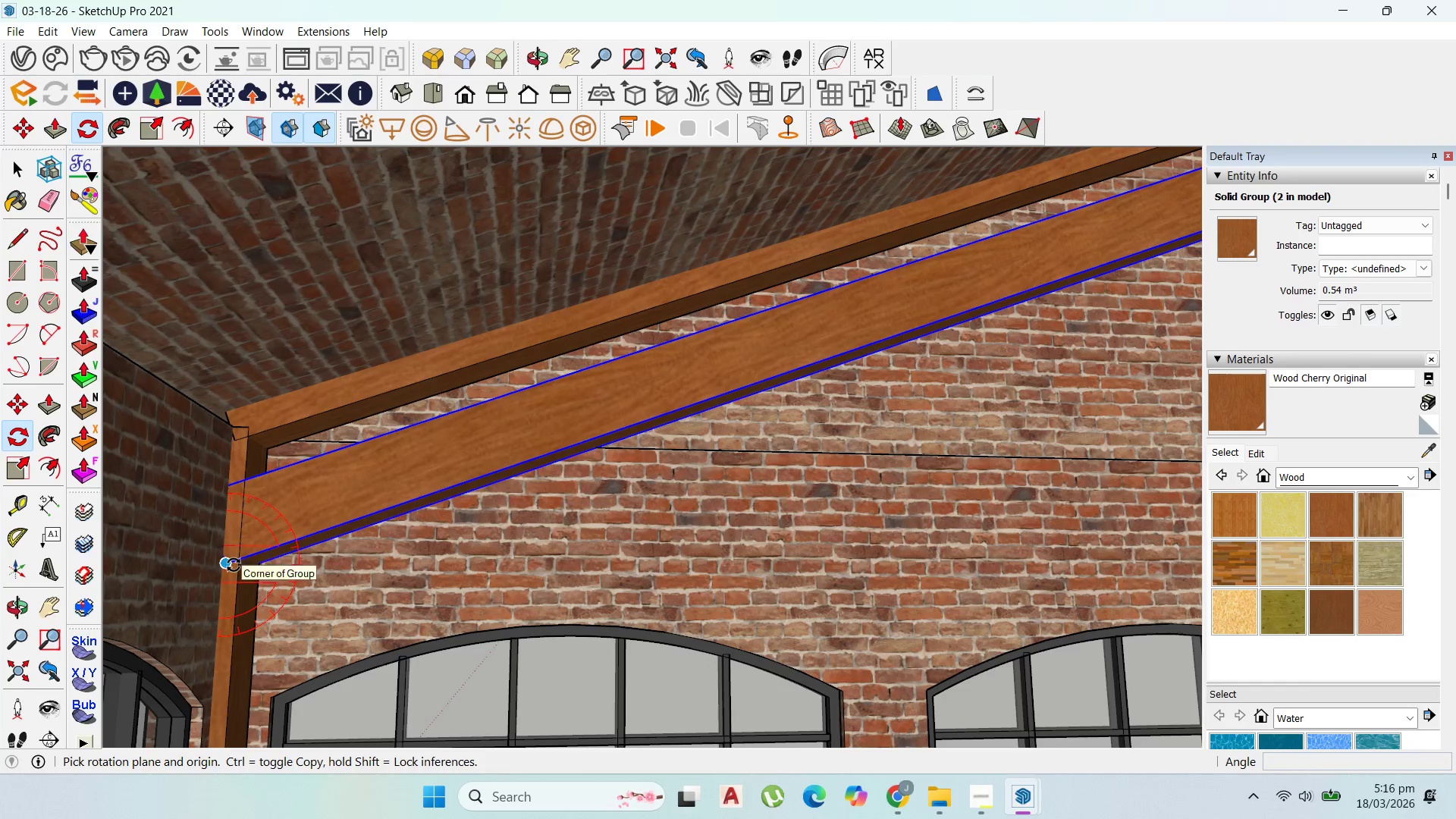 
left_click([234, 564])
 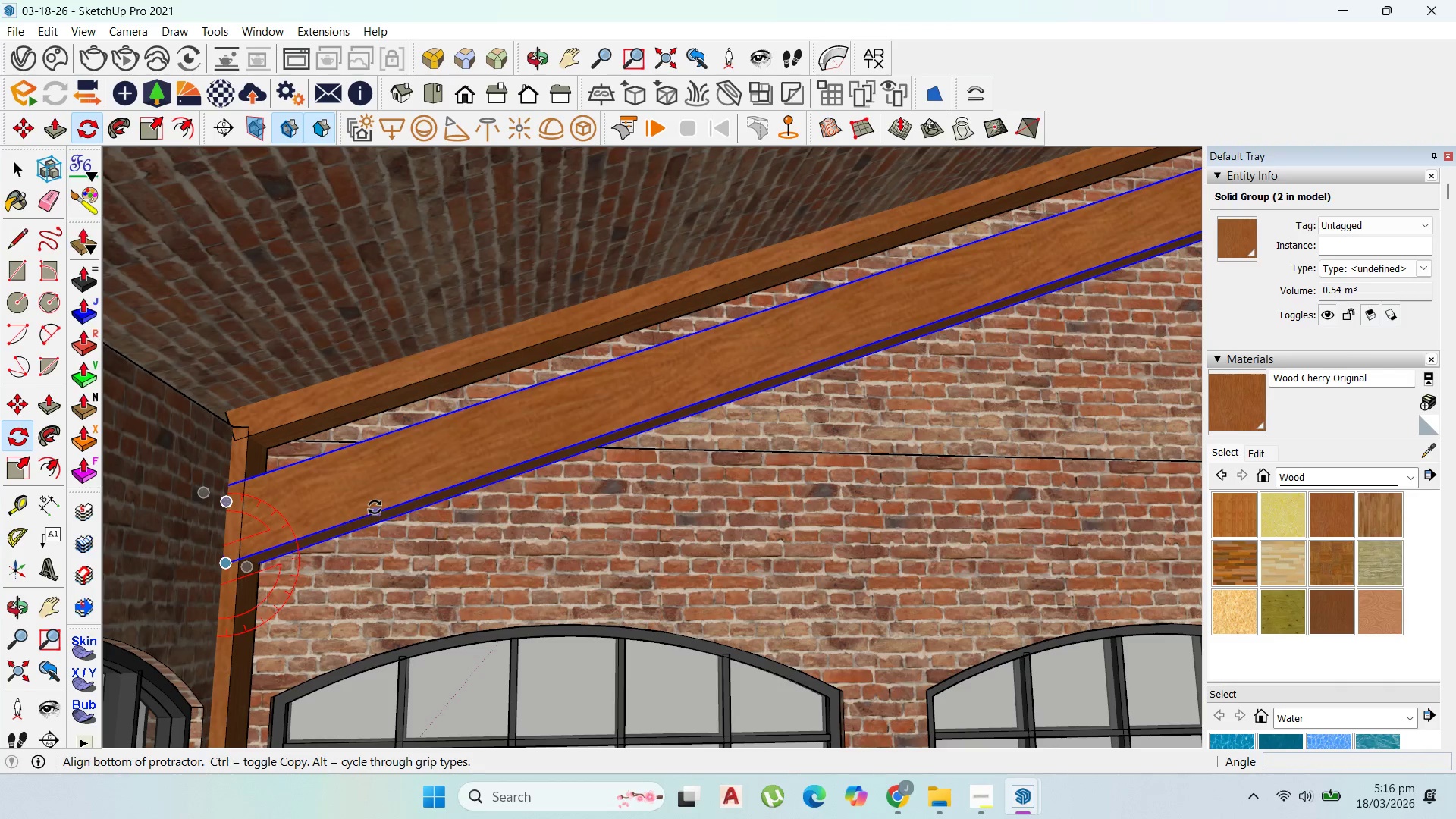 
left_click_drag(start_coordinate=[375, 507], to_coordinate=[379, 509])
 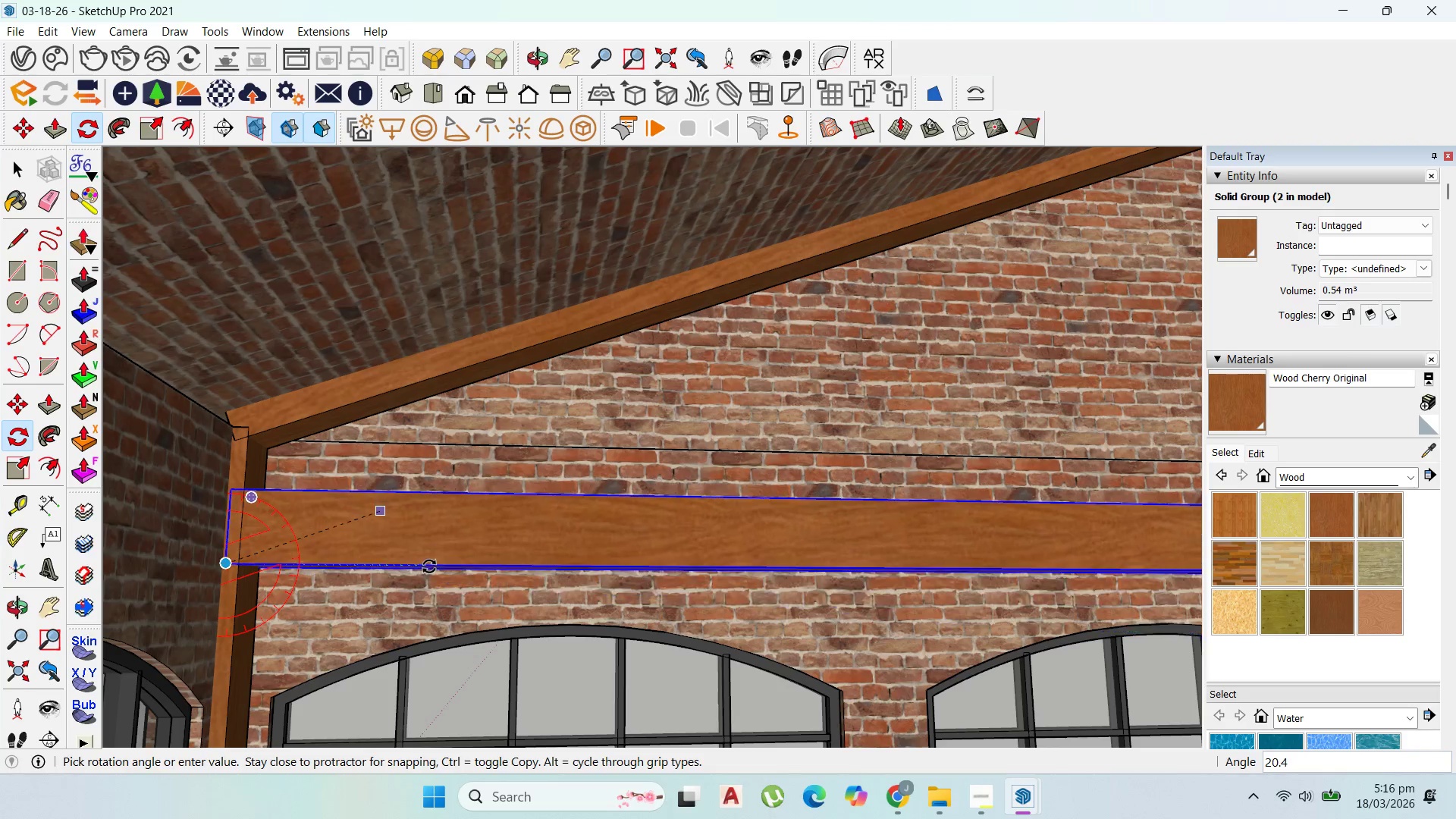 
left_click([429, 566])
 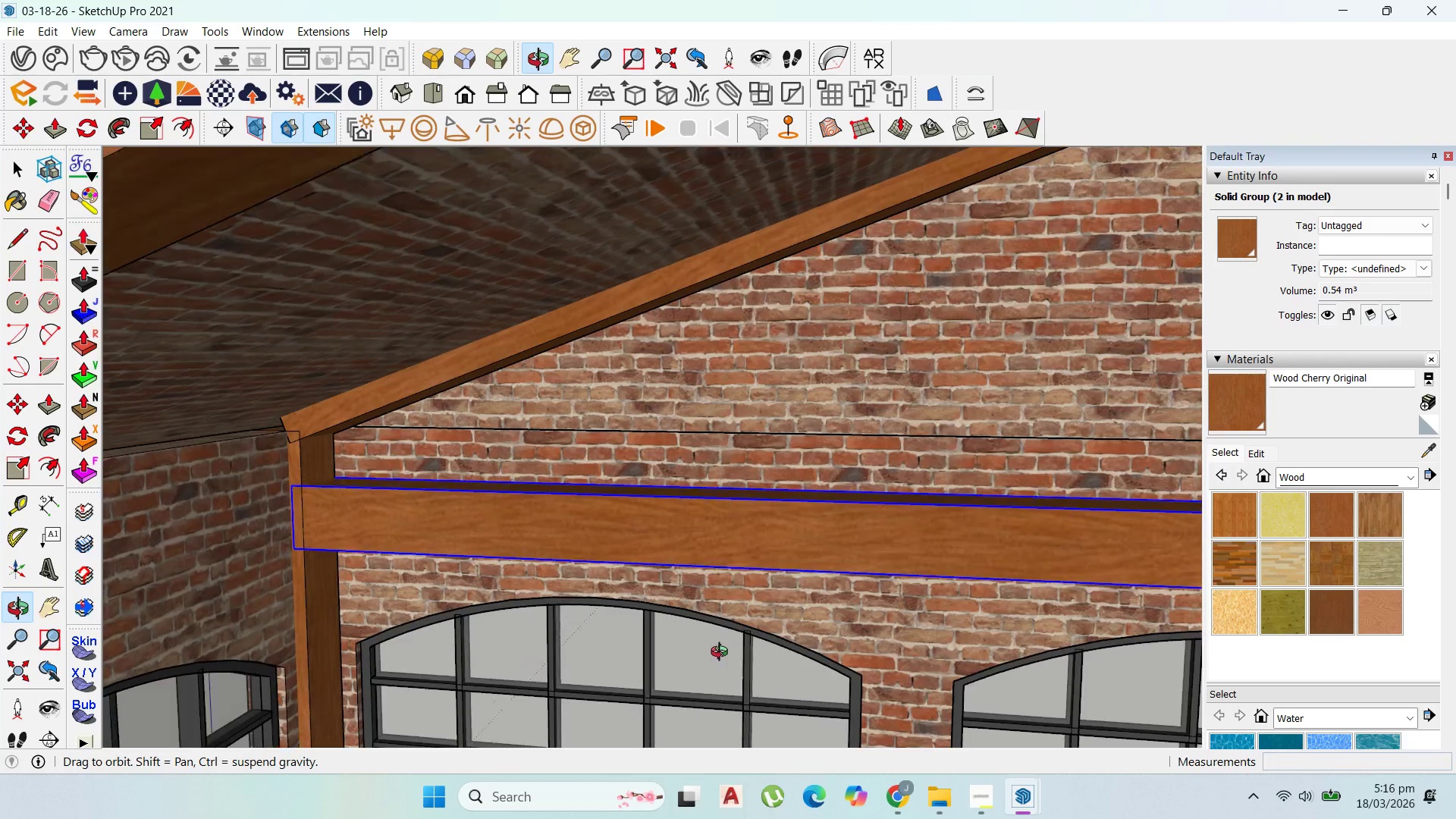 
scroll: coordinate [660, 497], scroll_direction: up, amount: 11.0
 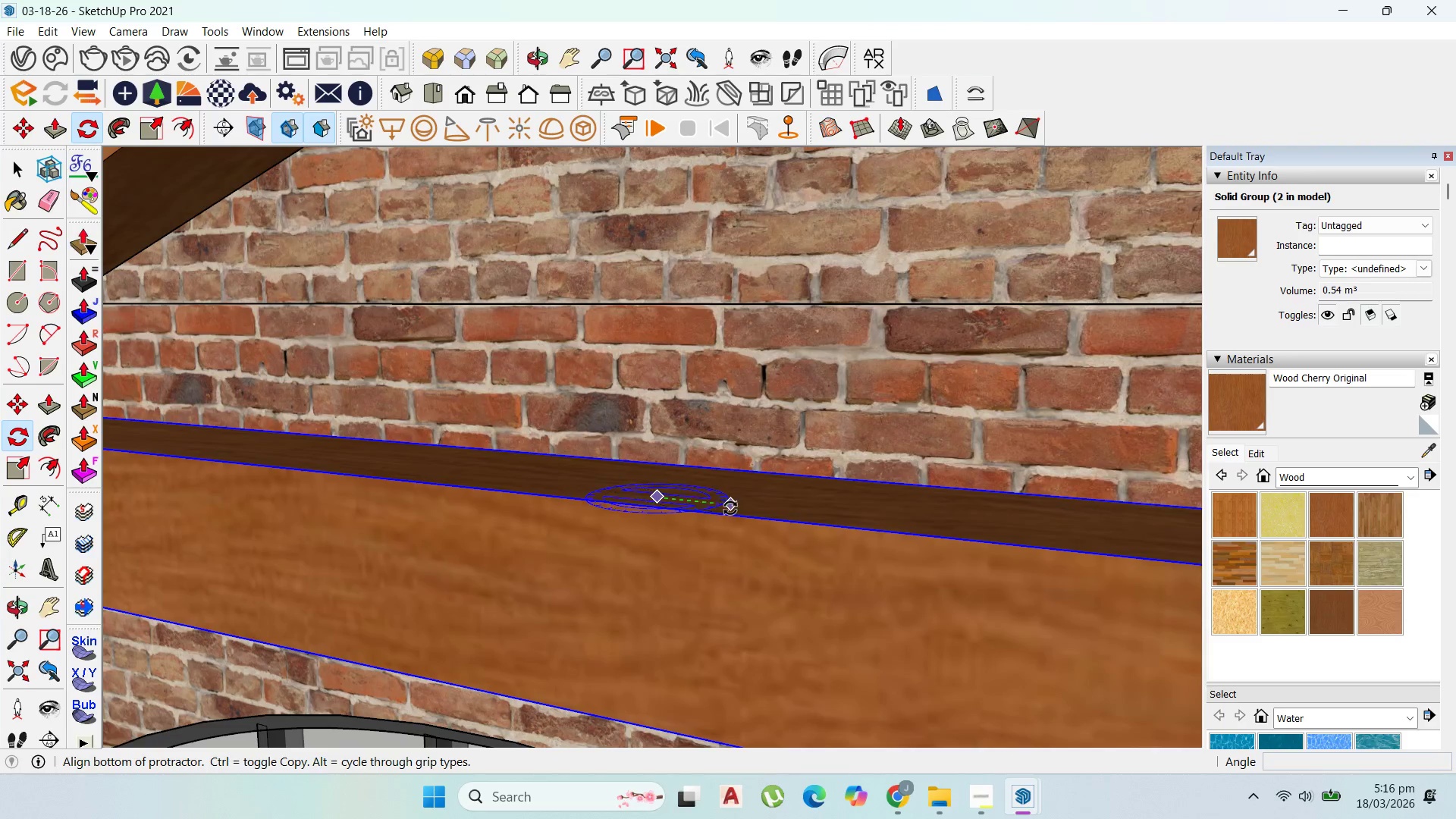 
left_click([733, 507])
 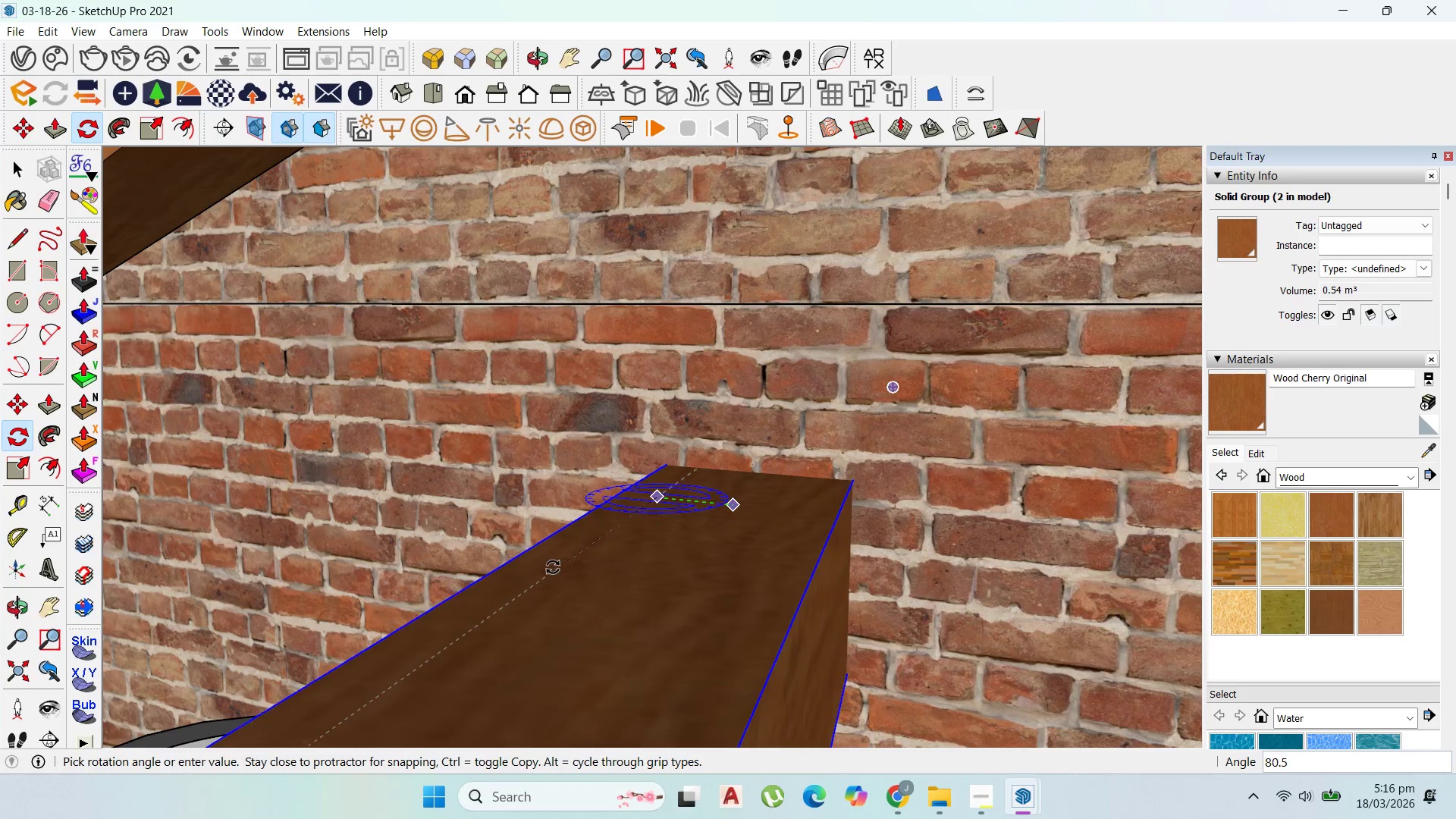 
key(ArrowRight)
 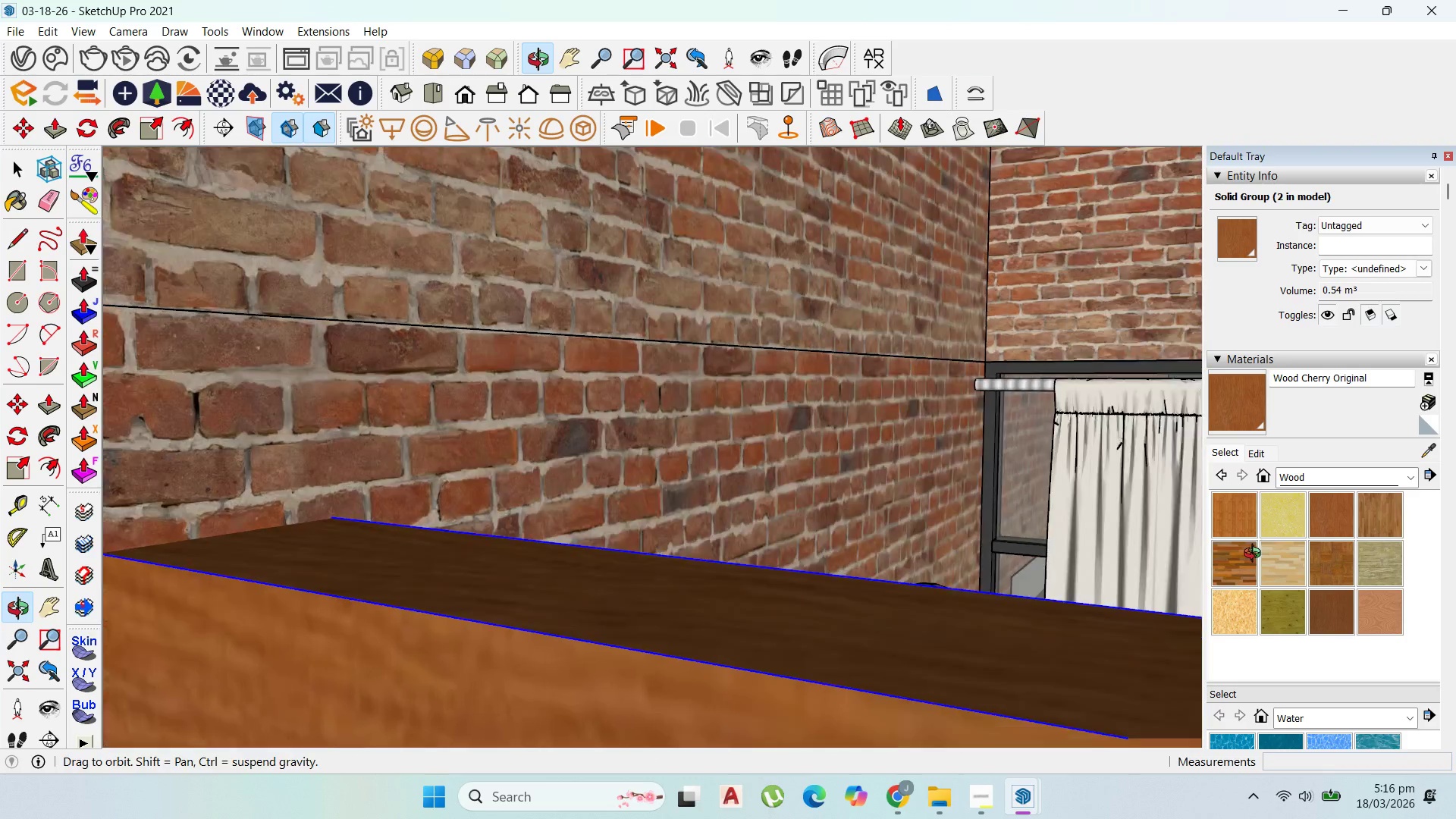 
scroll: coordinate [123, 177], scroll_direction: down, amount: 1.0
 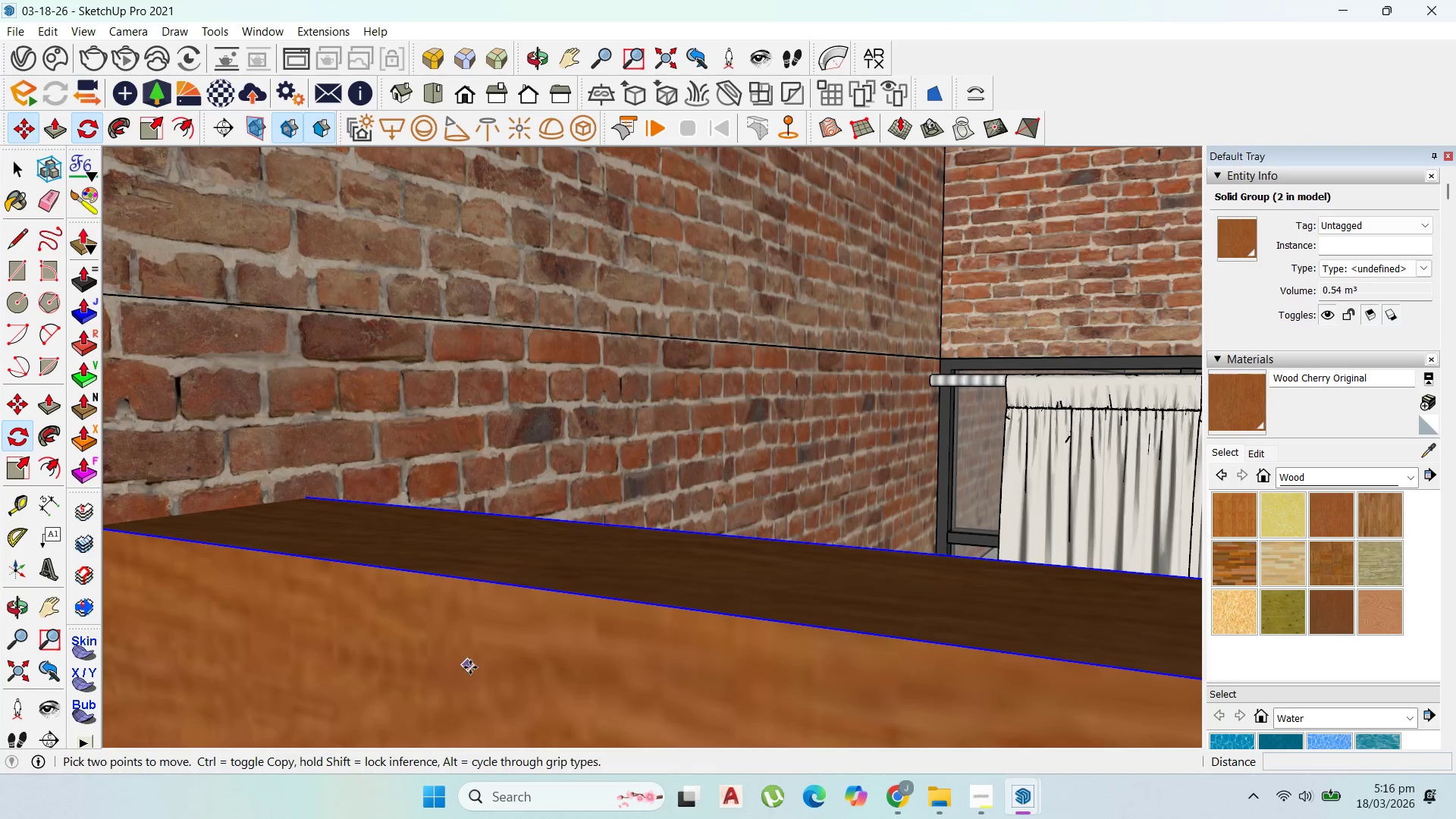 
left_click_drag(start_coordinate=[455, 620], to_coordinate=[533, 610])
 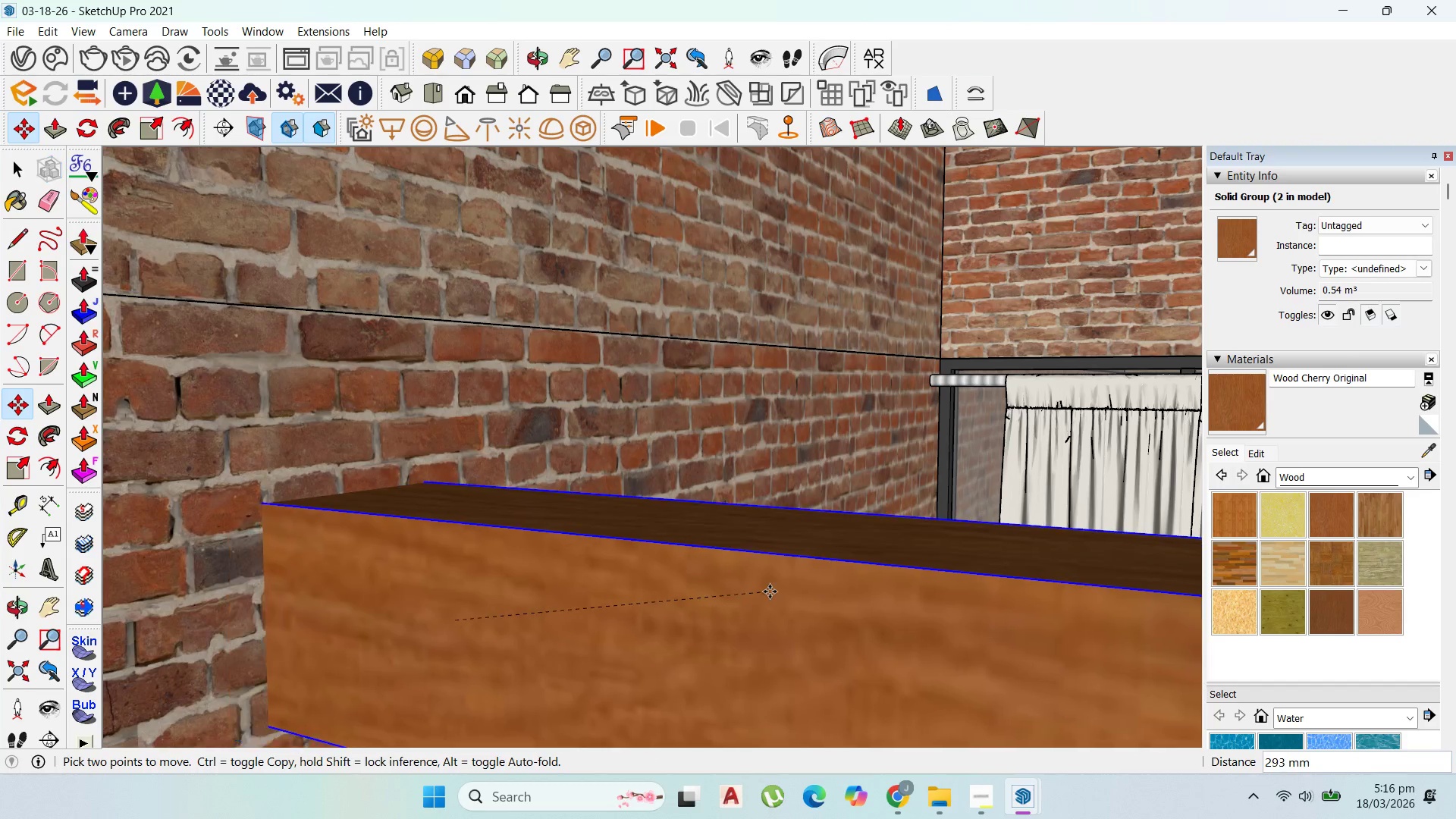 
left_click_drag(start_coordinate=[797, 594], to_coordinate=[868, 604])
 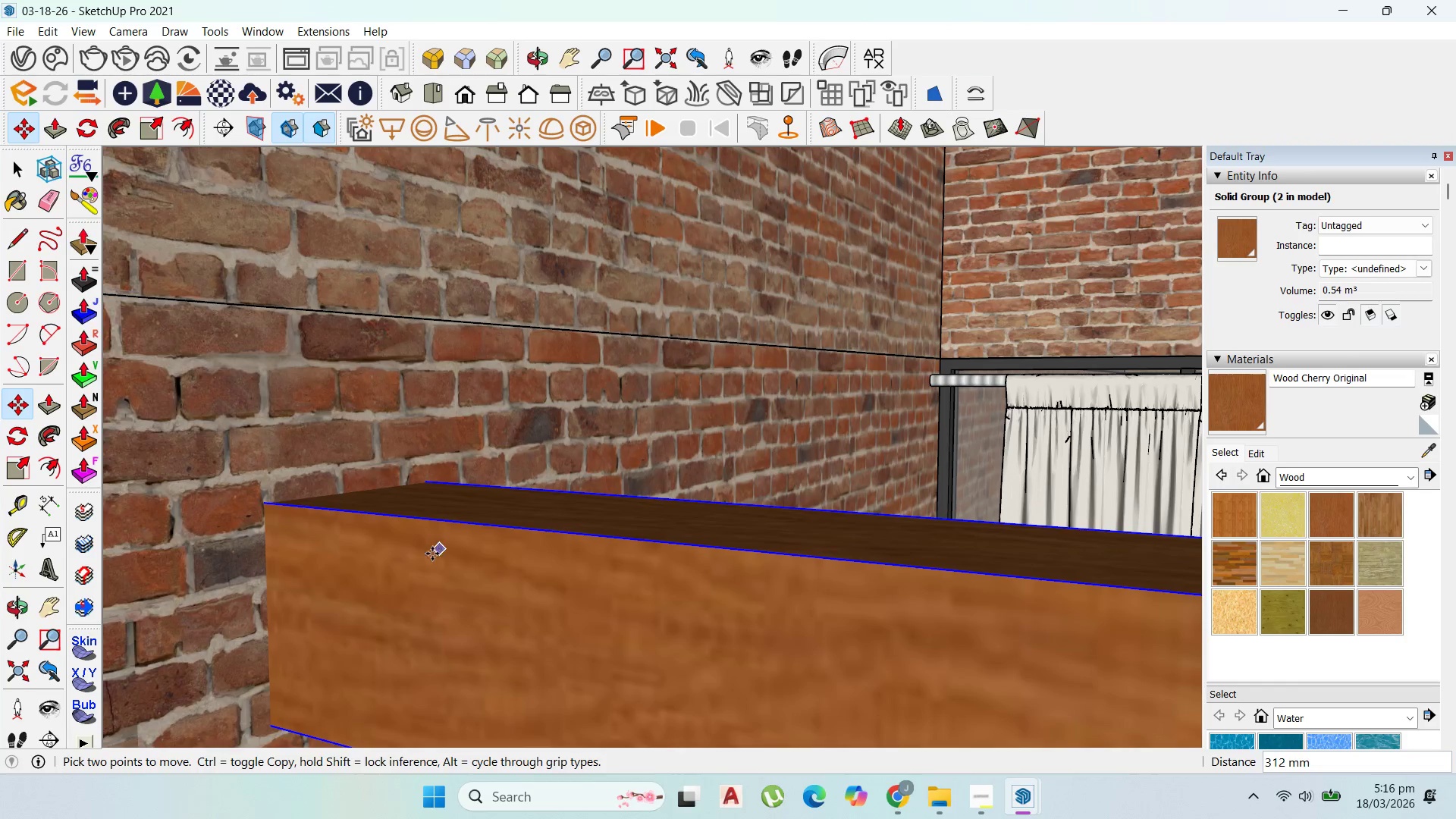 
left_click_drag(start_coordinate=[430, 557], to_coordinate=[480, 560])
 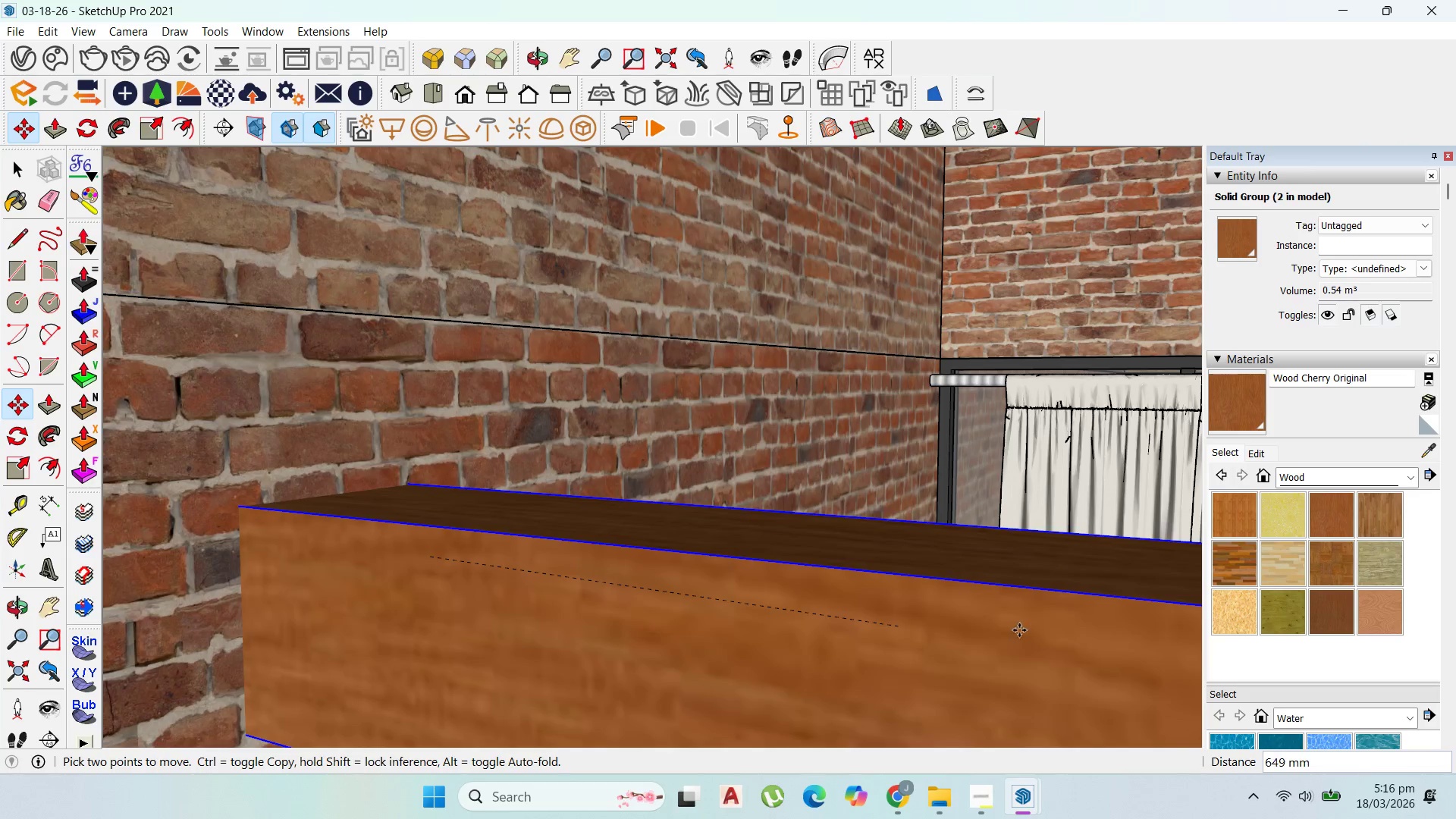 
left_click([1010, 632])
 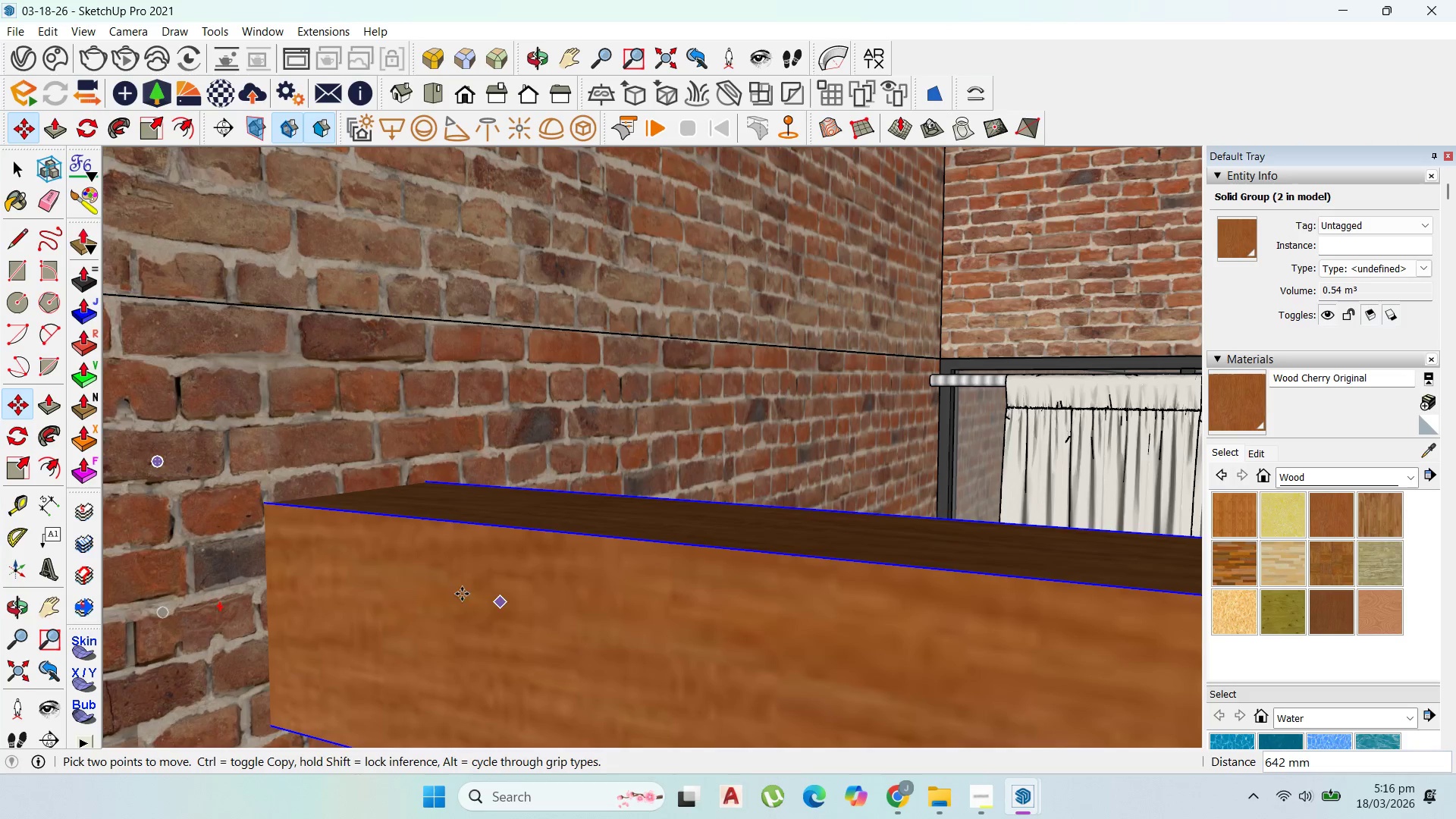 
left_click_drag(start_coordinate=[397, 582], to_coordinate=[420, 583])
 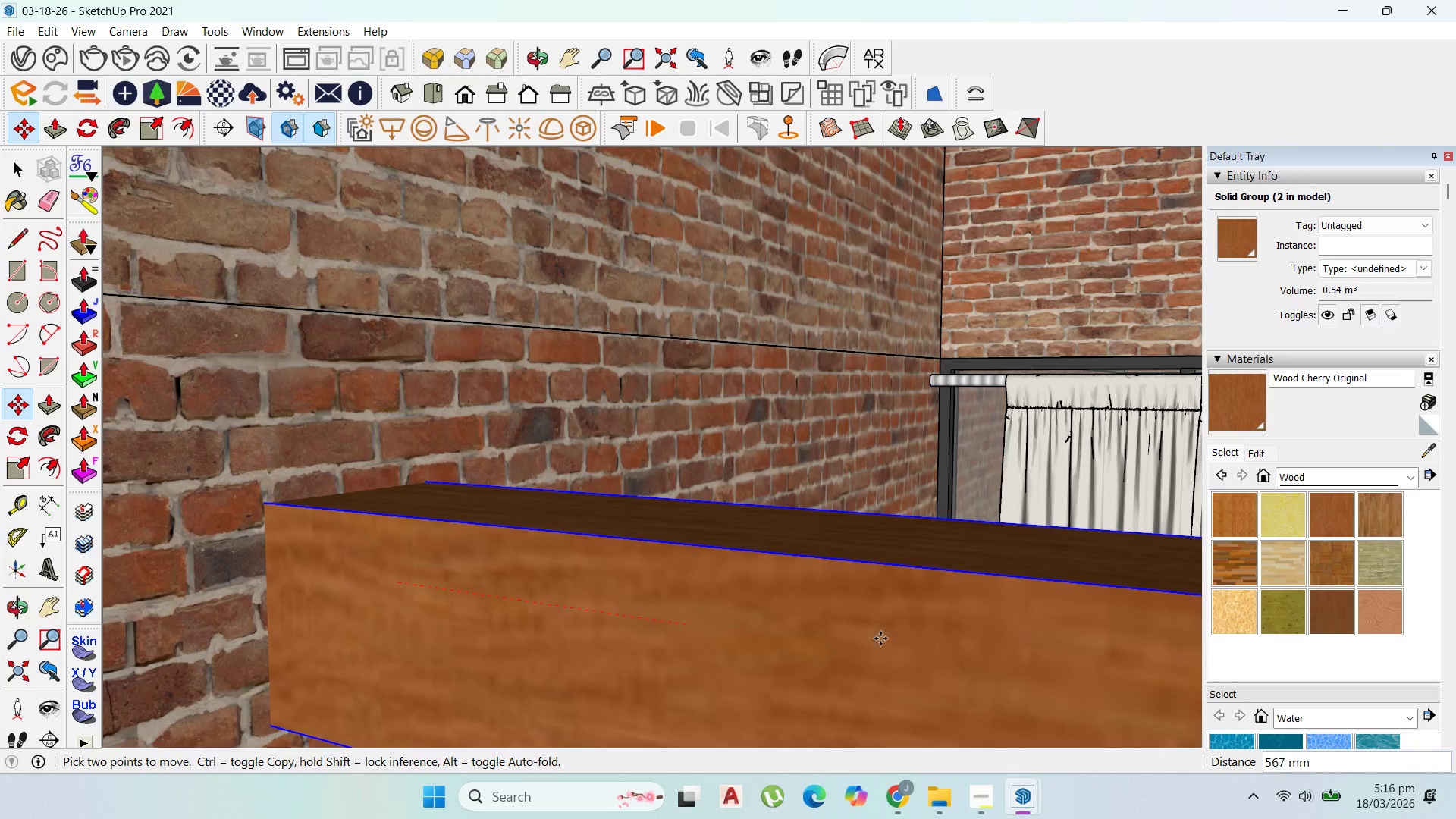 
left_click([895, 641])
 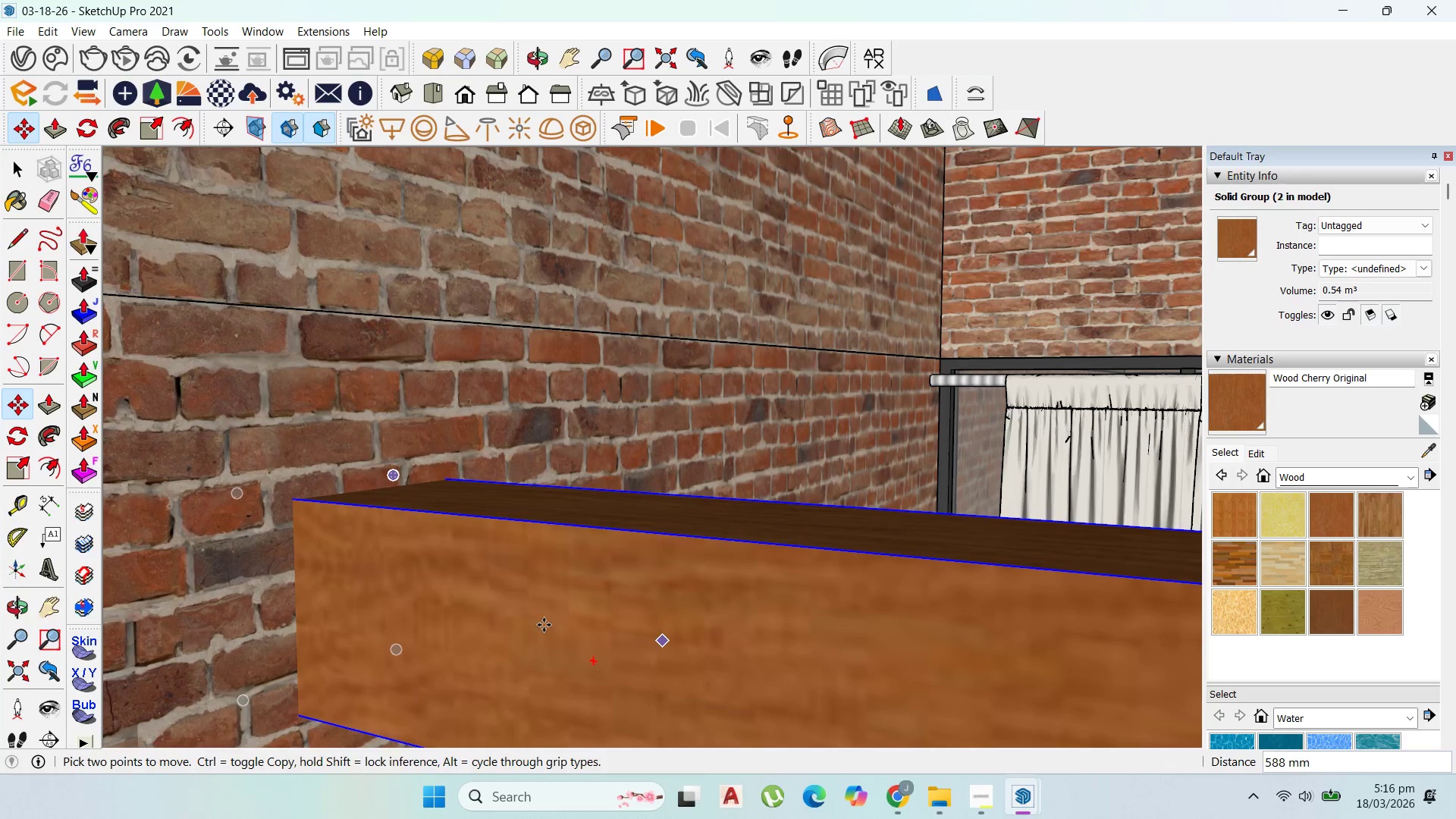 
left_click([428, 606])
 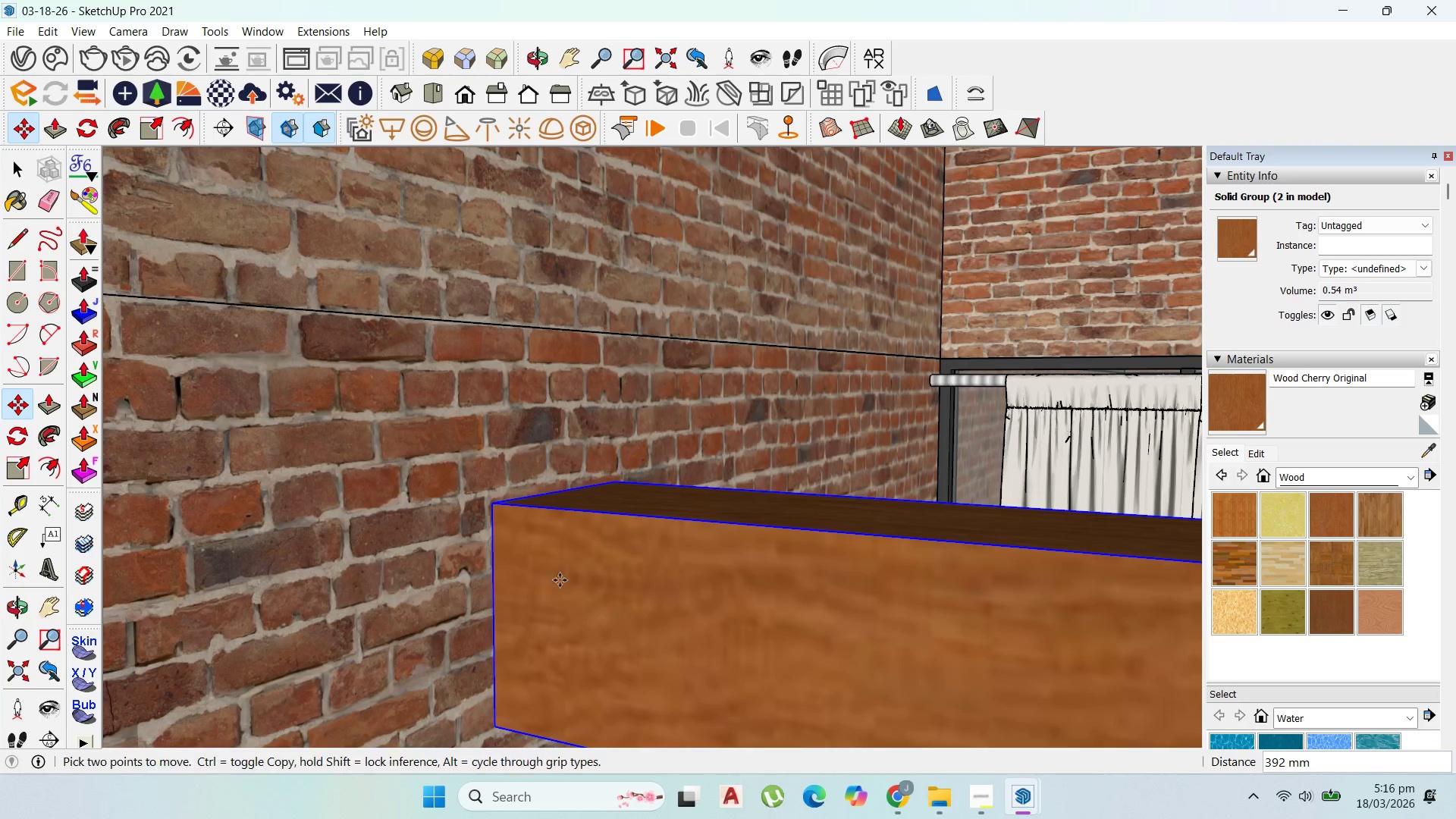 
left_click([497, 506])
 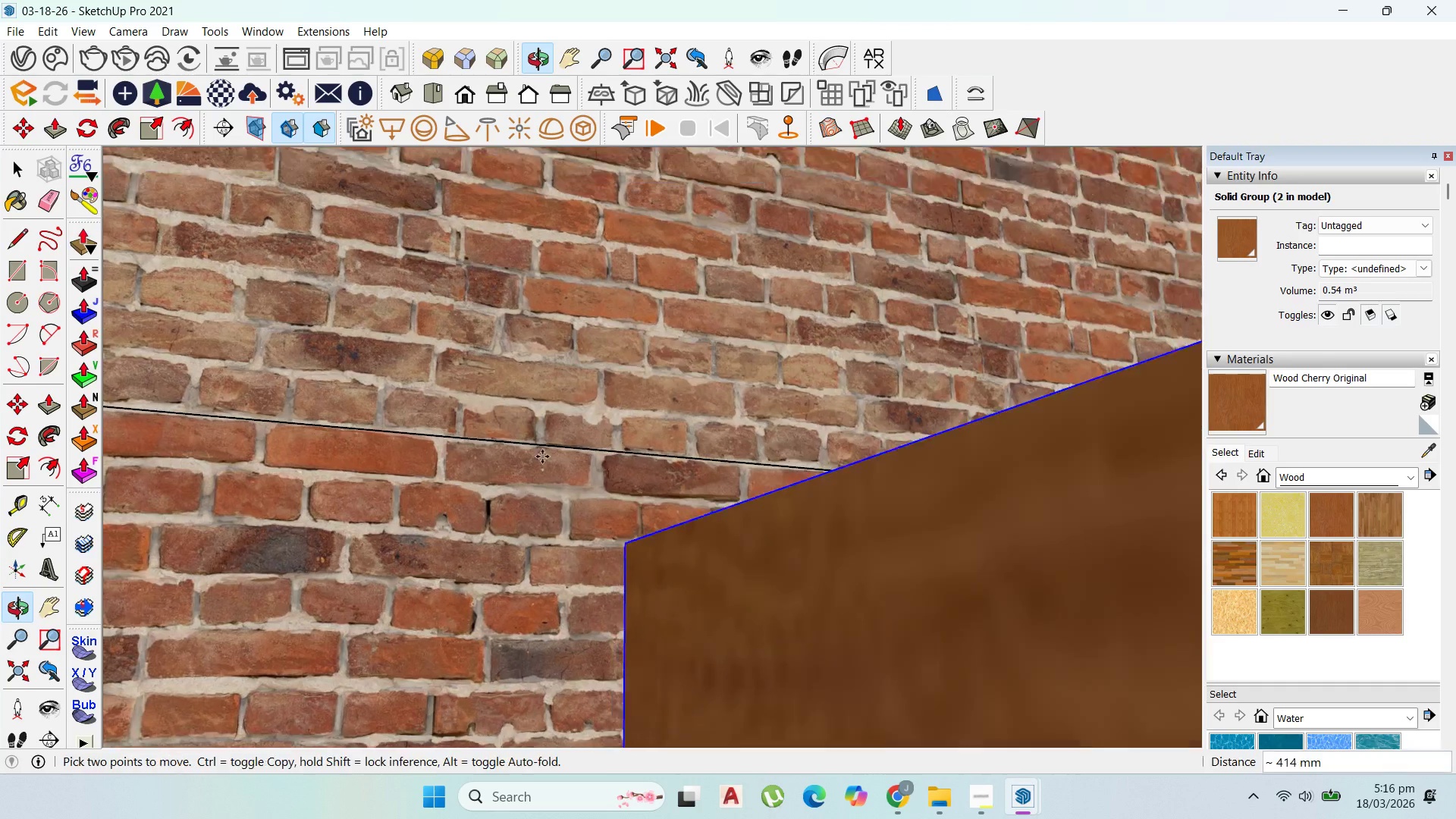 
scroll: coordinate [814, 447], scroll_direction: down, amount: 5.0
 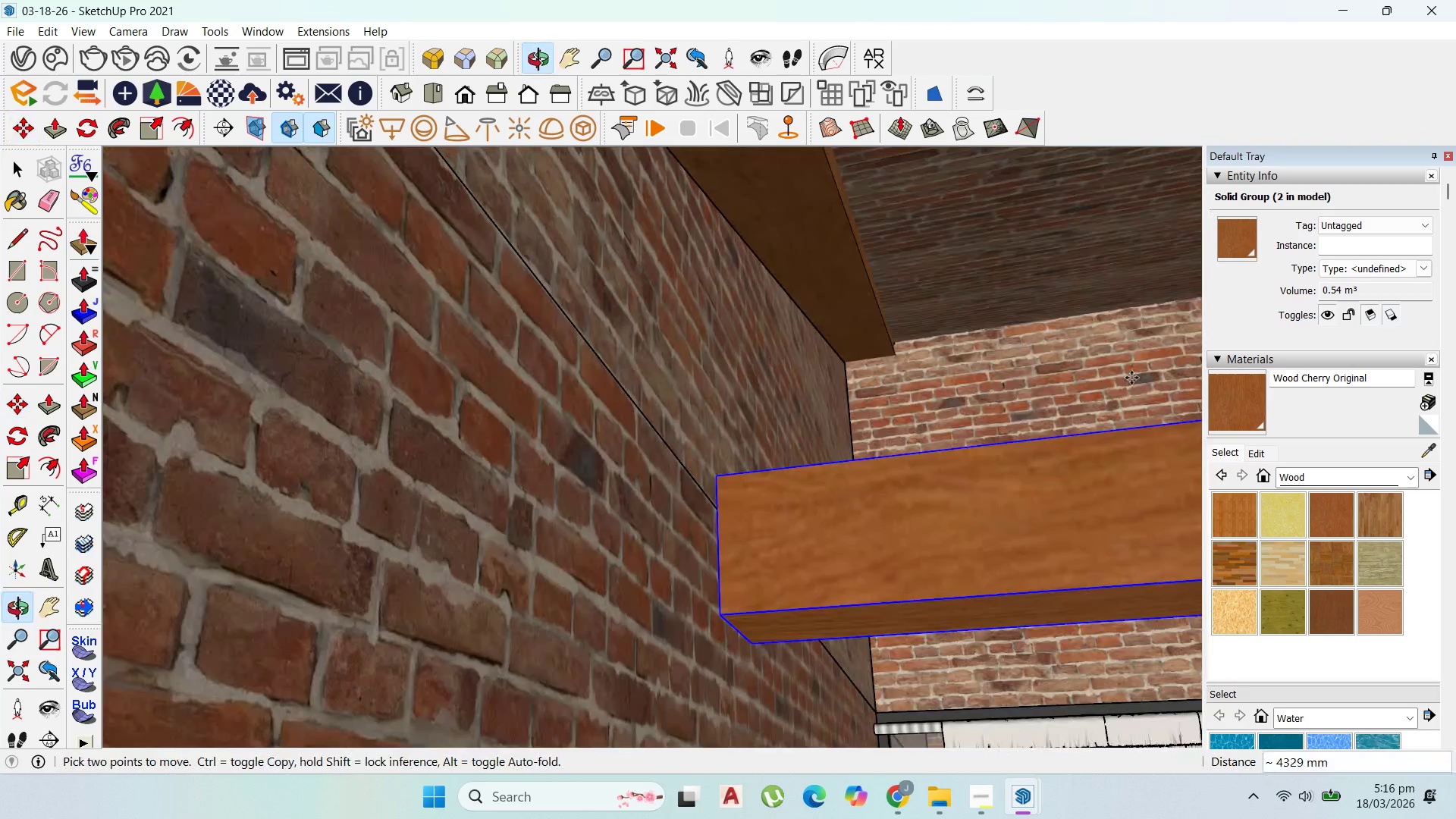 
scroll: coordinate [759, 359], scroll_direction: up, amount: 12.0
 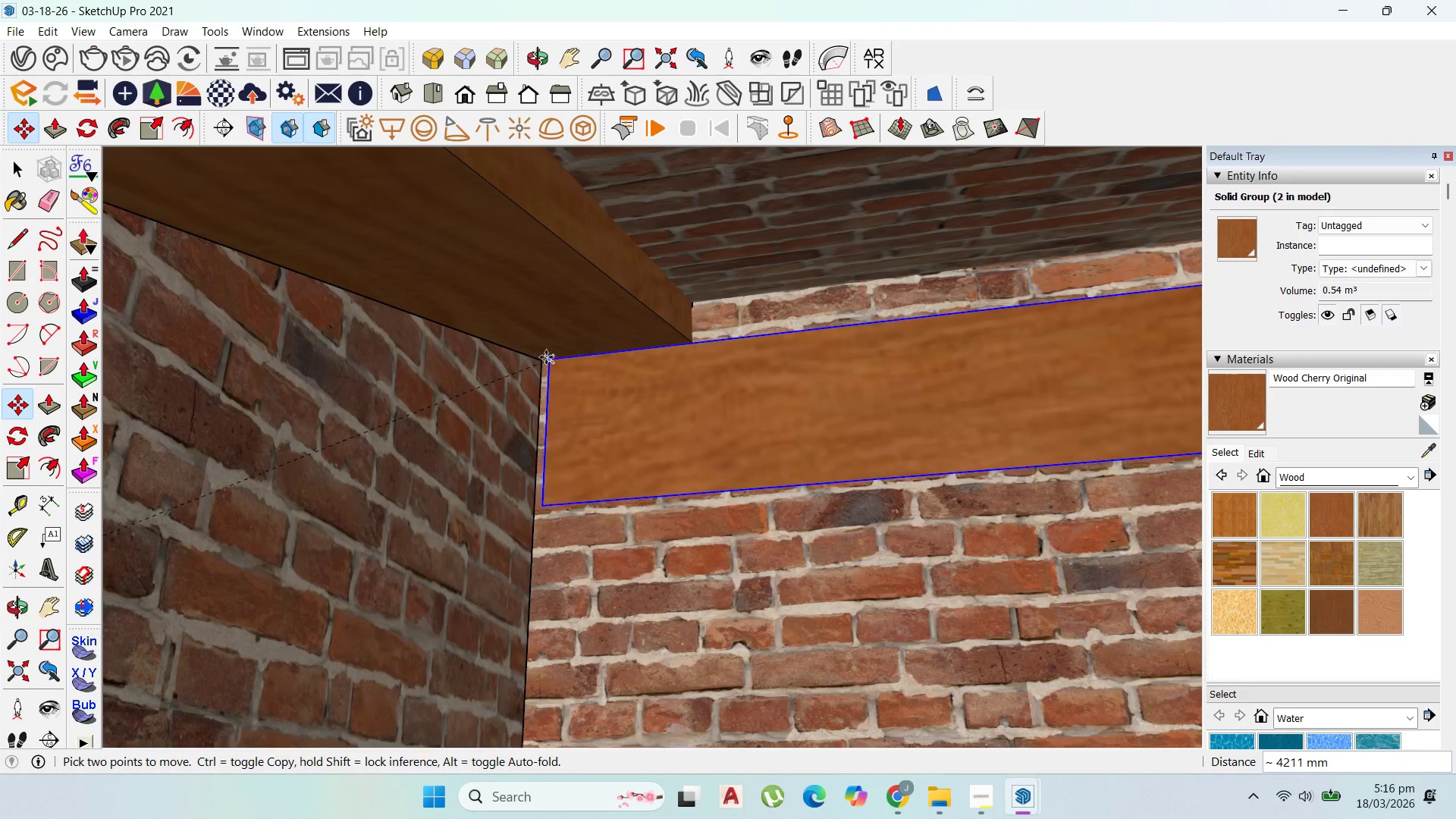 
left_click([543, 357])
 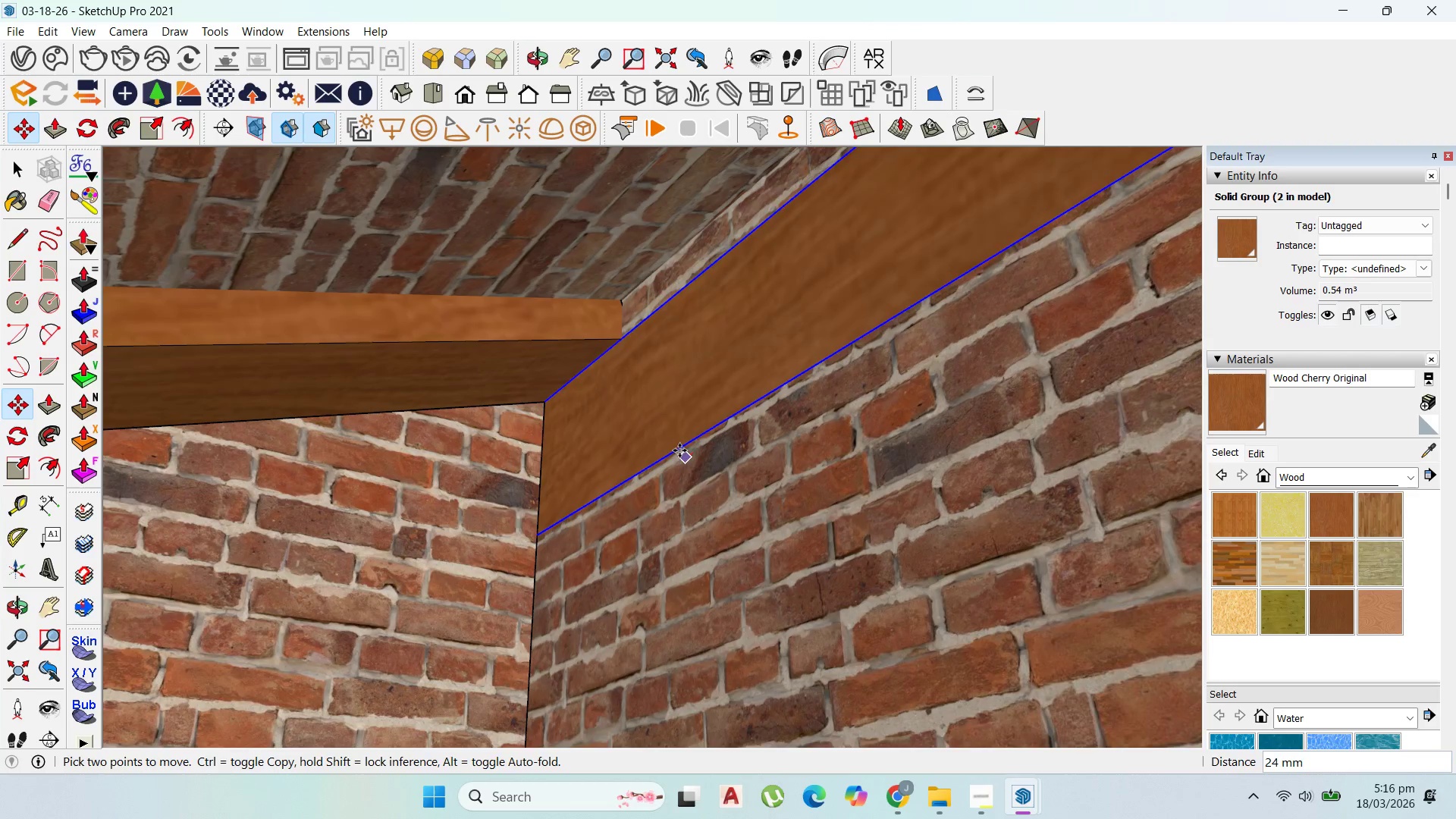 
left_click([673, 446])
 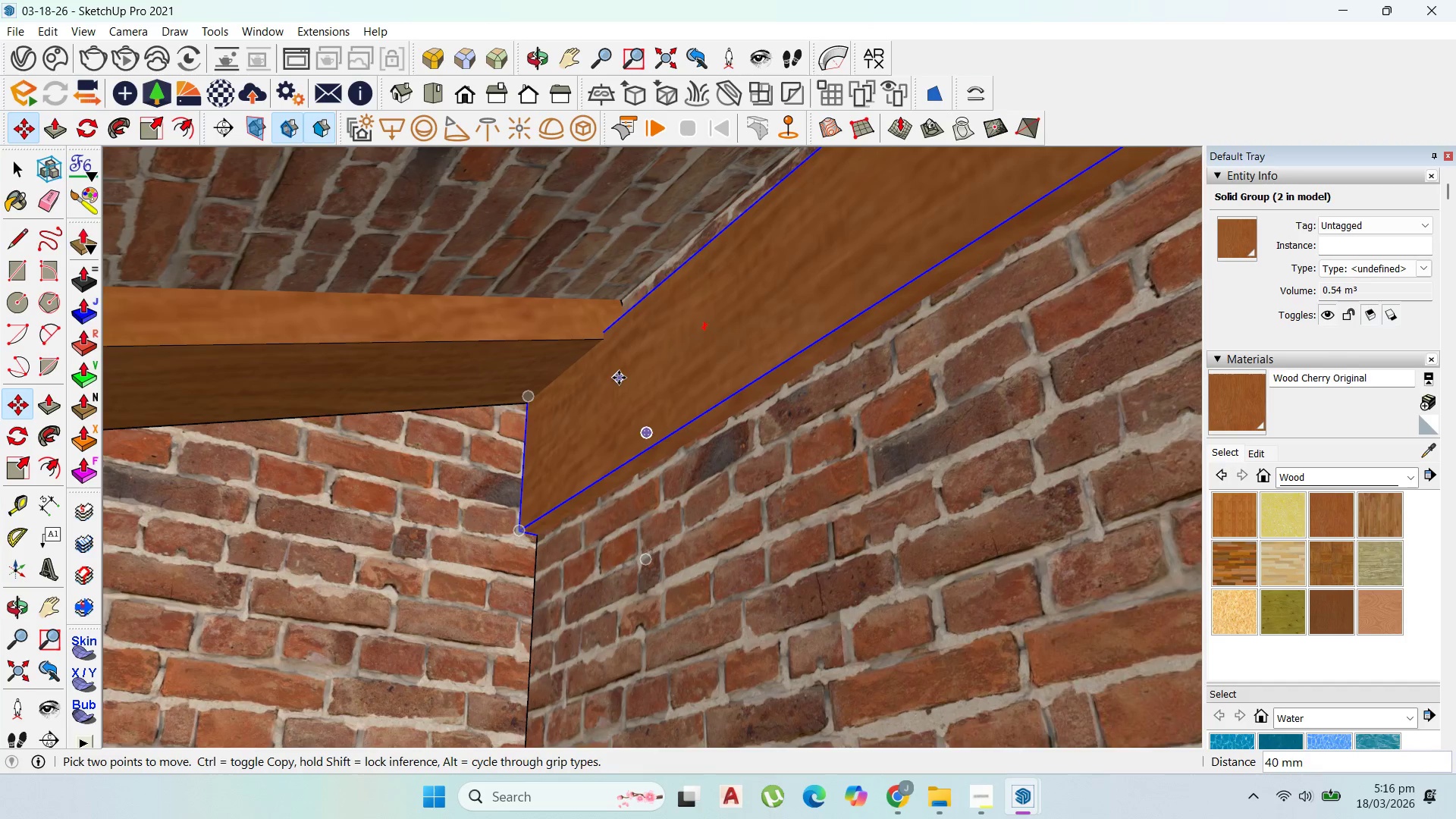 
left_click([619, 378])
 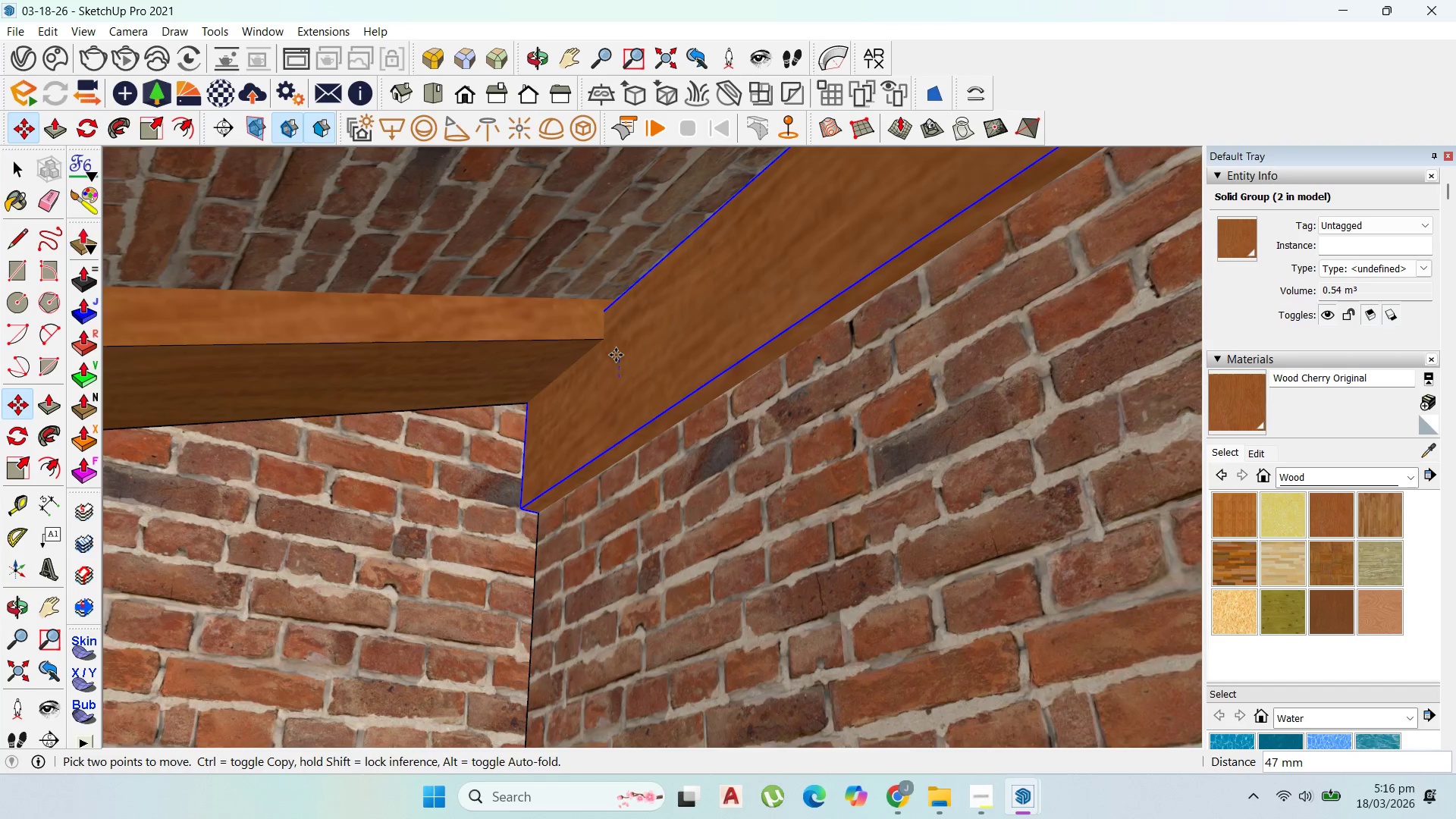 
key(Escape)
 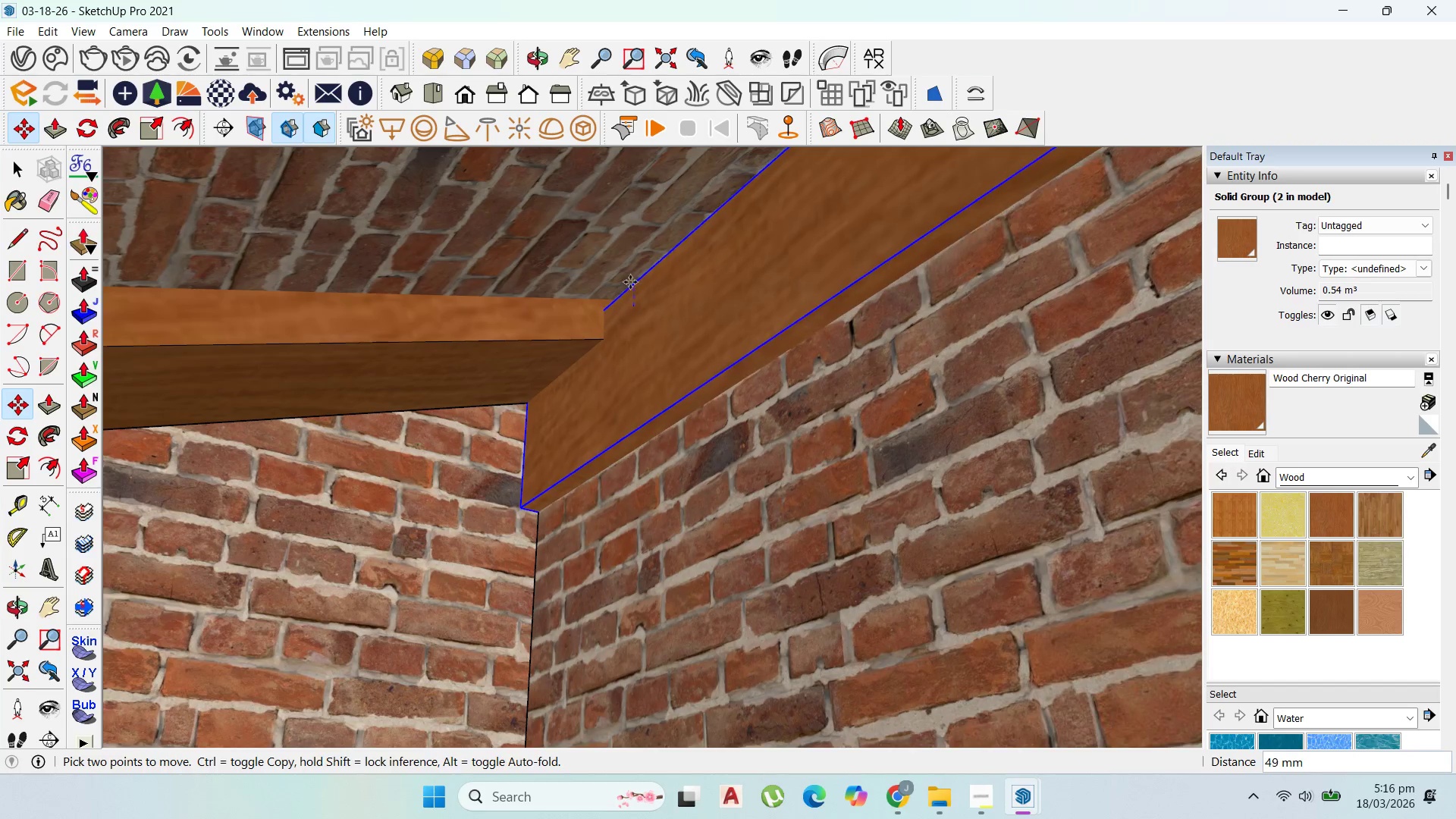 
left_click([631, 278])
 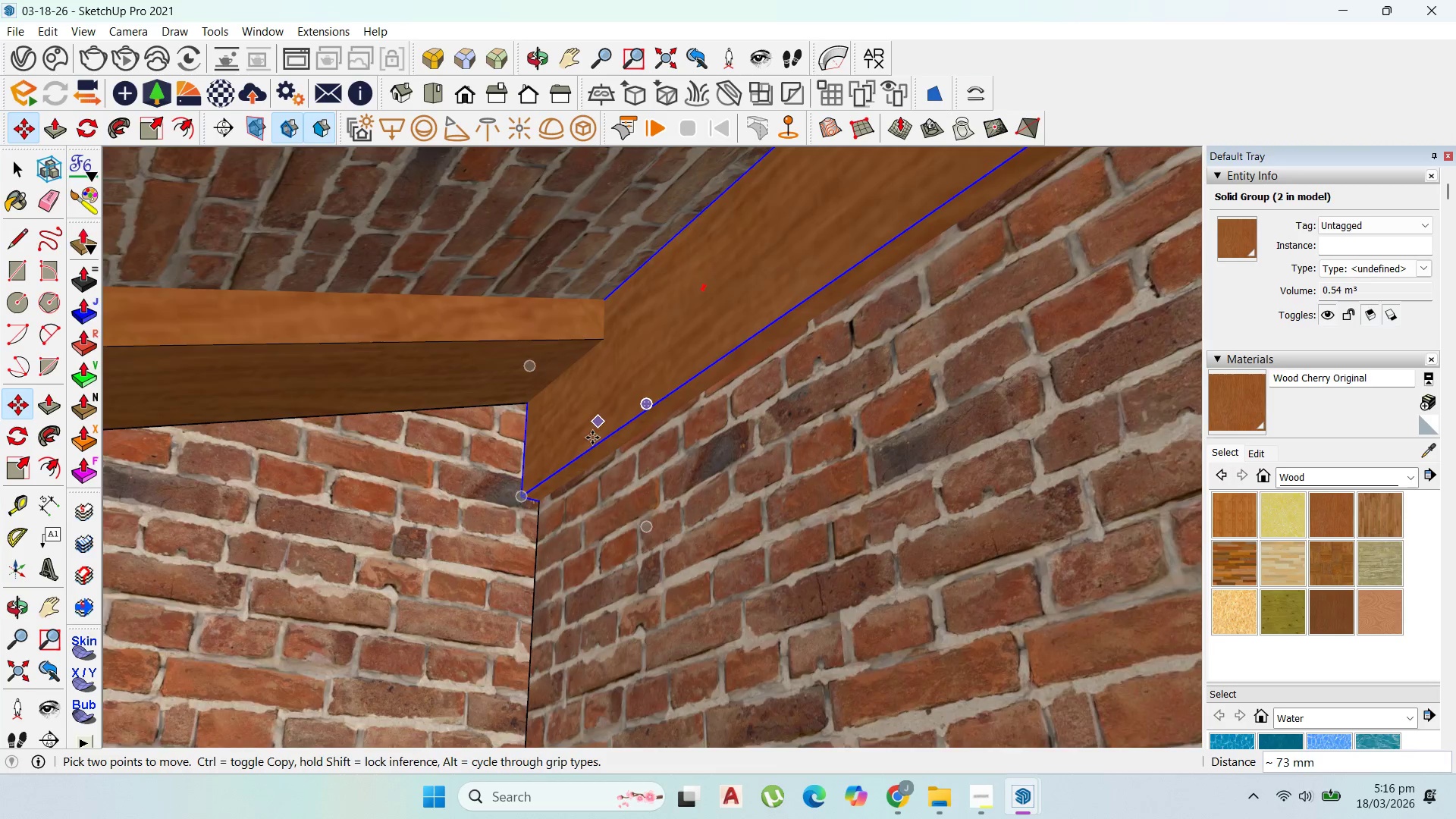 
scroll: coordinate [726, 479], scroll_direction: down, amount: 19.0
 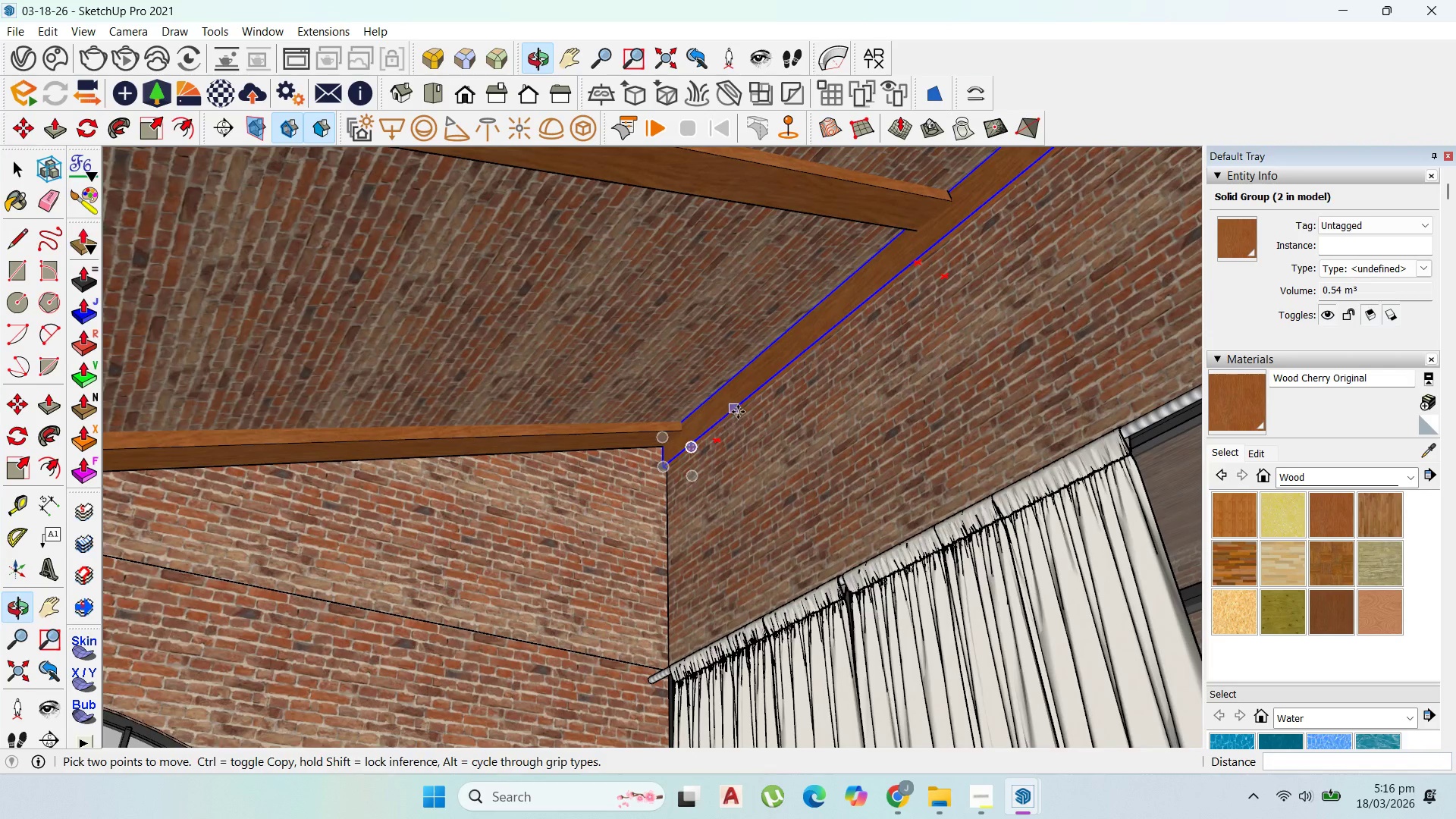 
left_click([738, 412])
 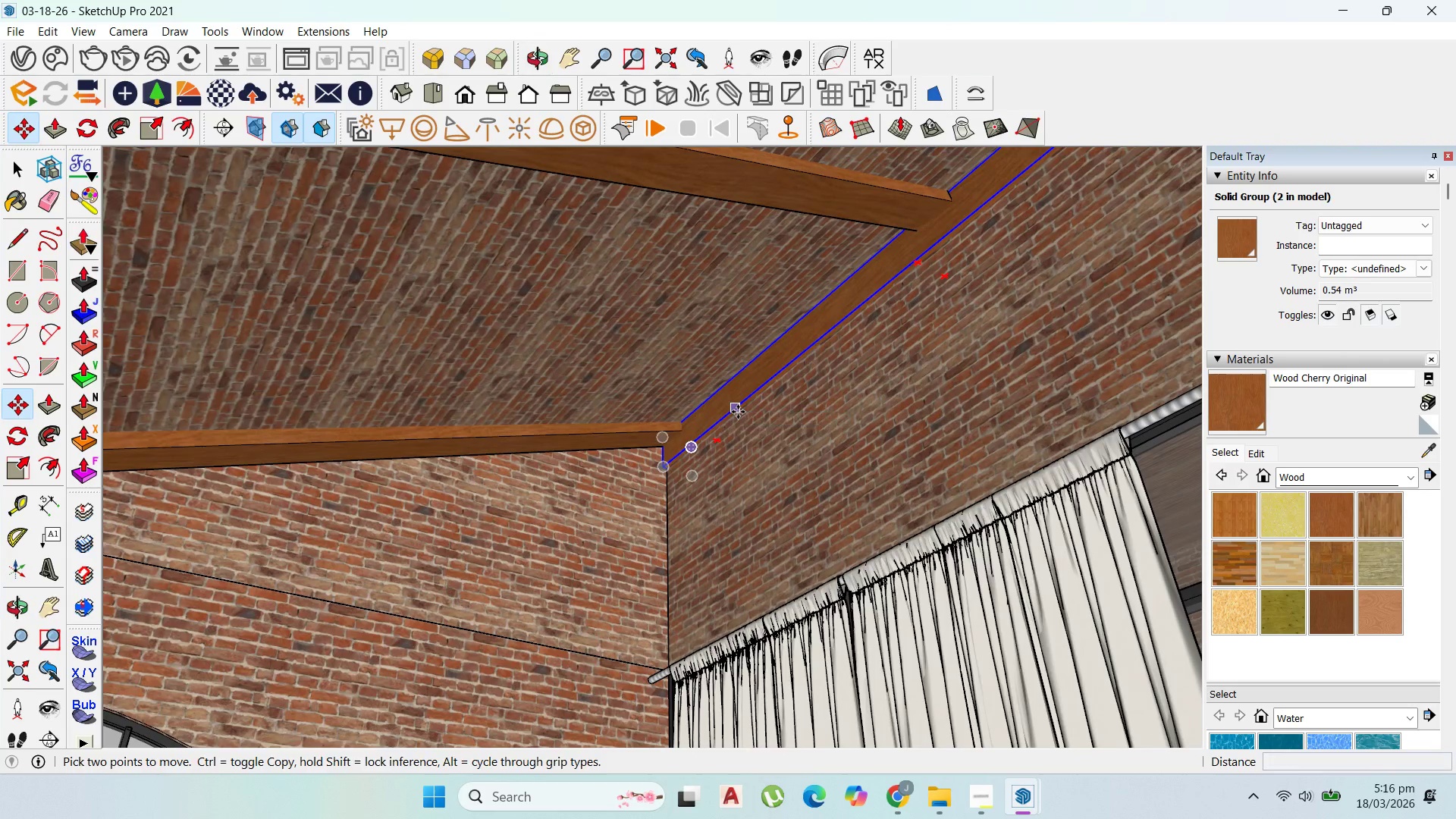 
key(Control+ControlLeft)
 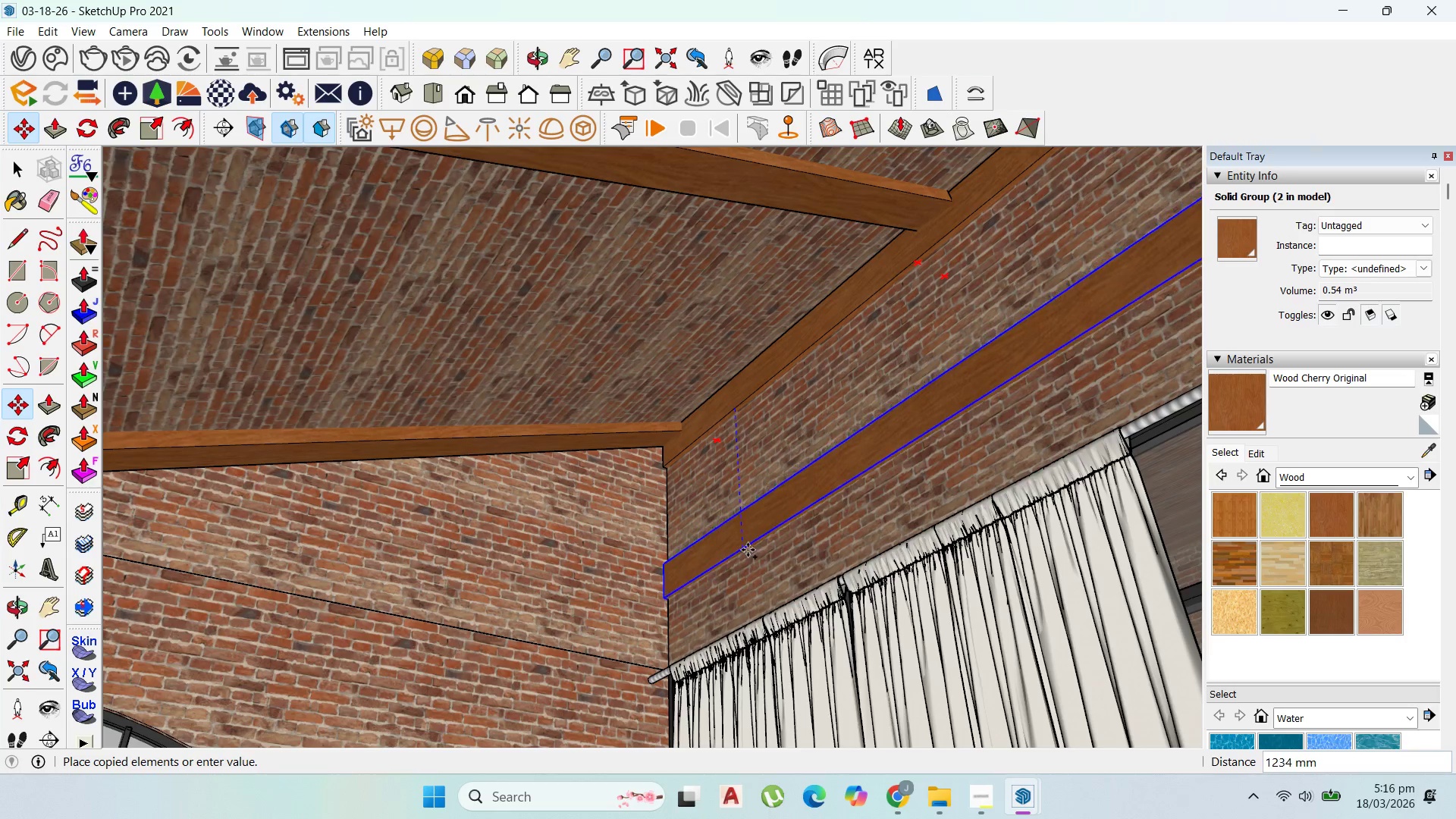 
key(Escape)
 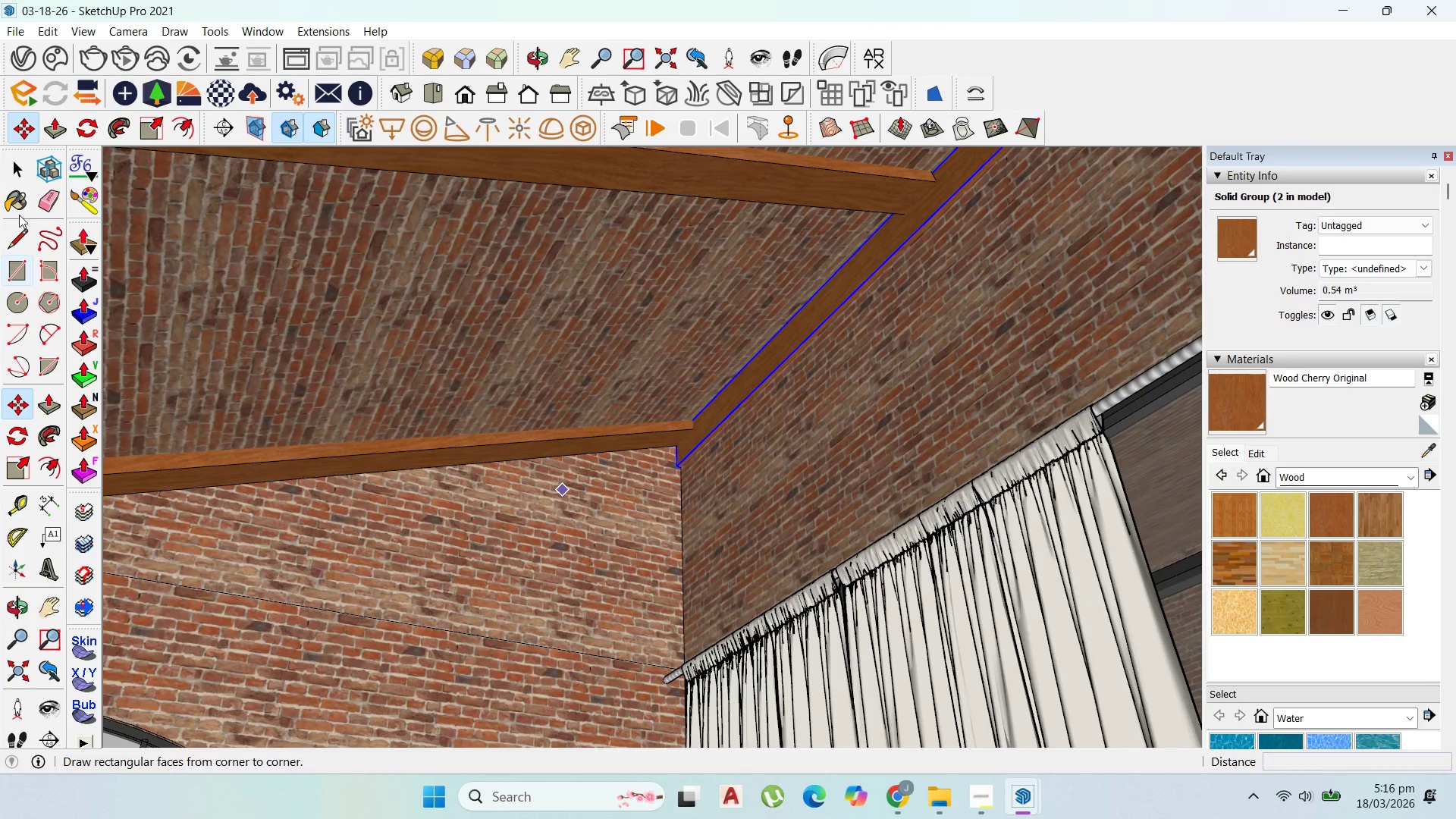 
left_click([19, 169])
 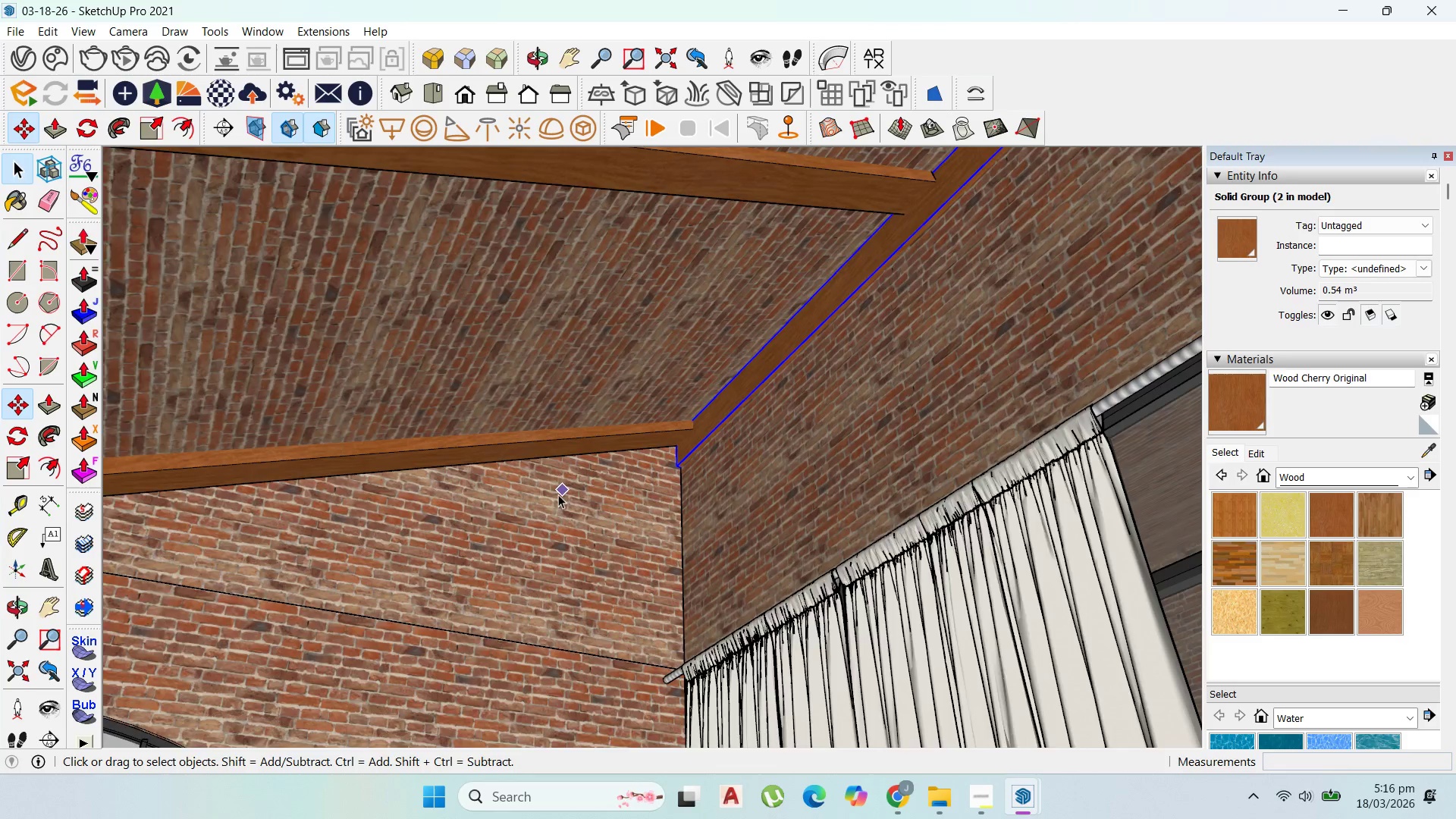 
scroll: coordinate [774, 527], scroll_direction: down, amount: 82.0
 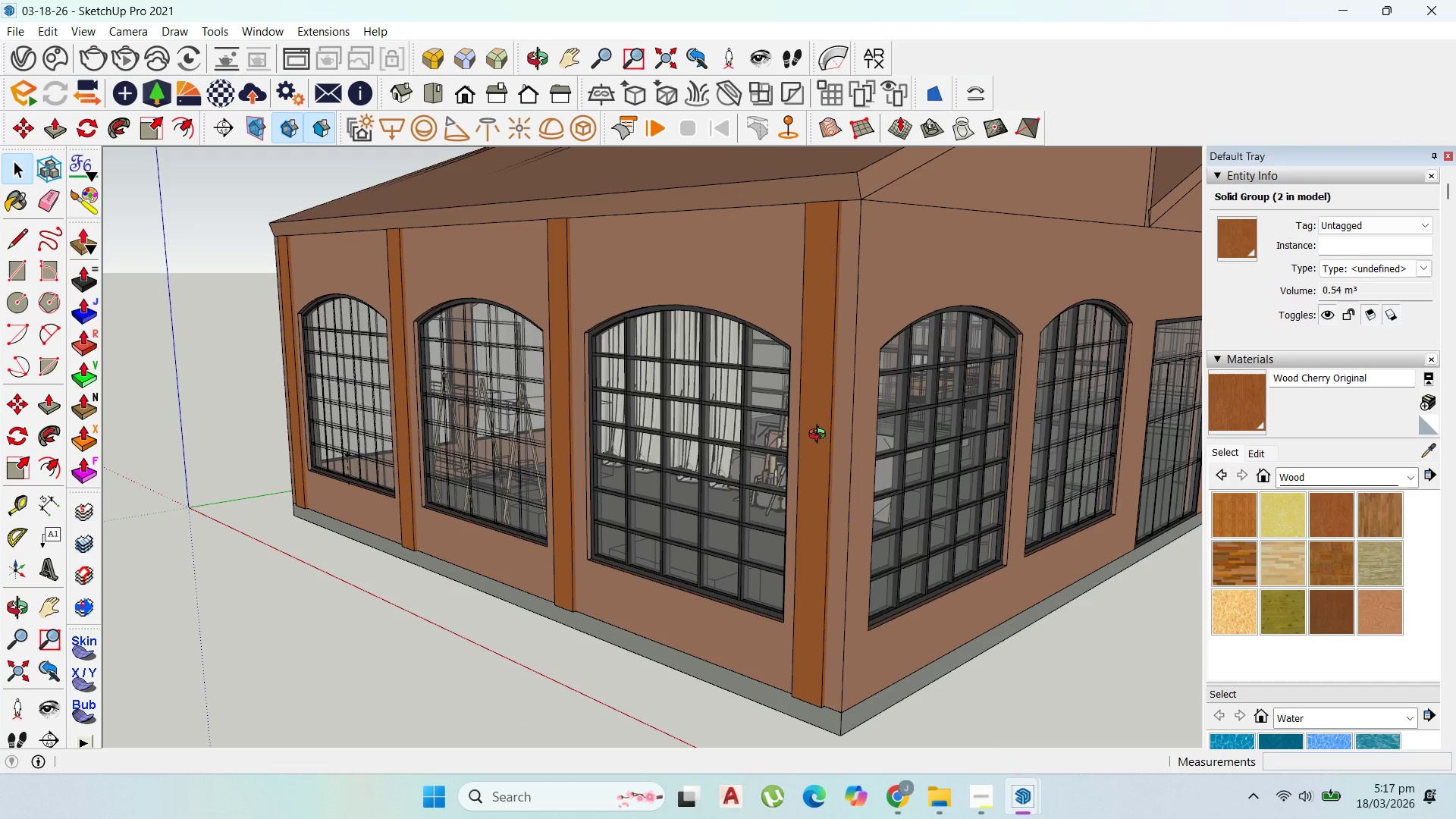 
left_click([570, 401])
 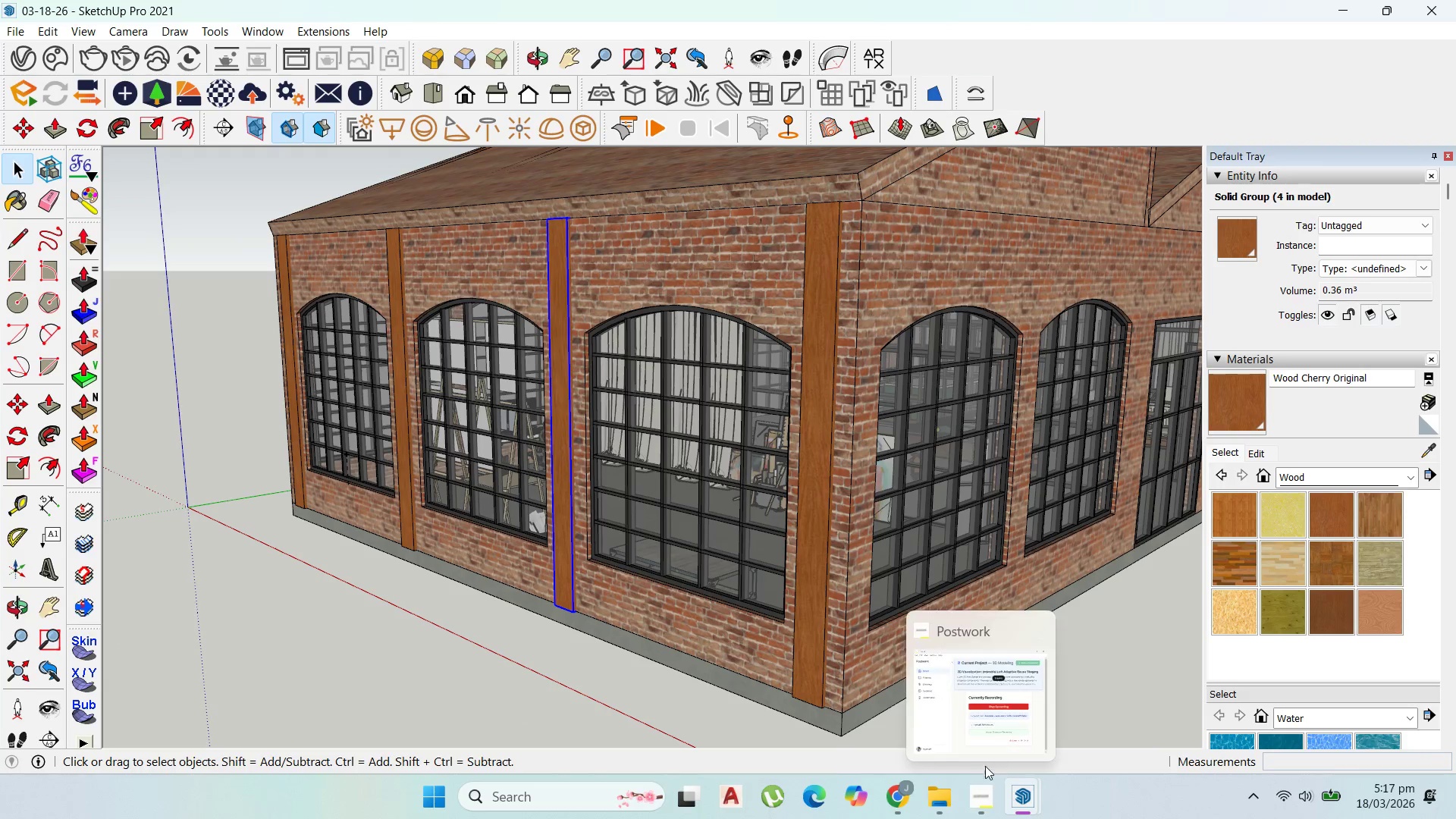 
left_click([971, 796])